 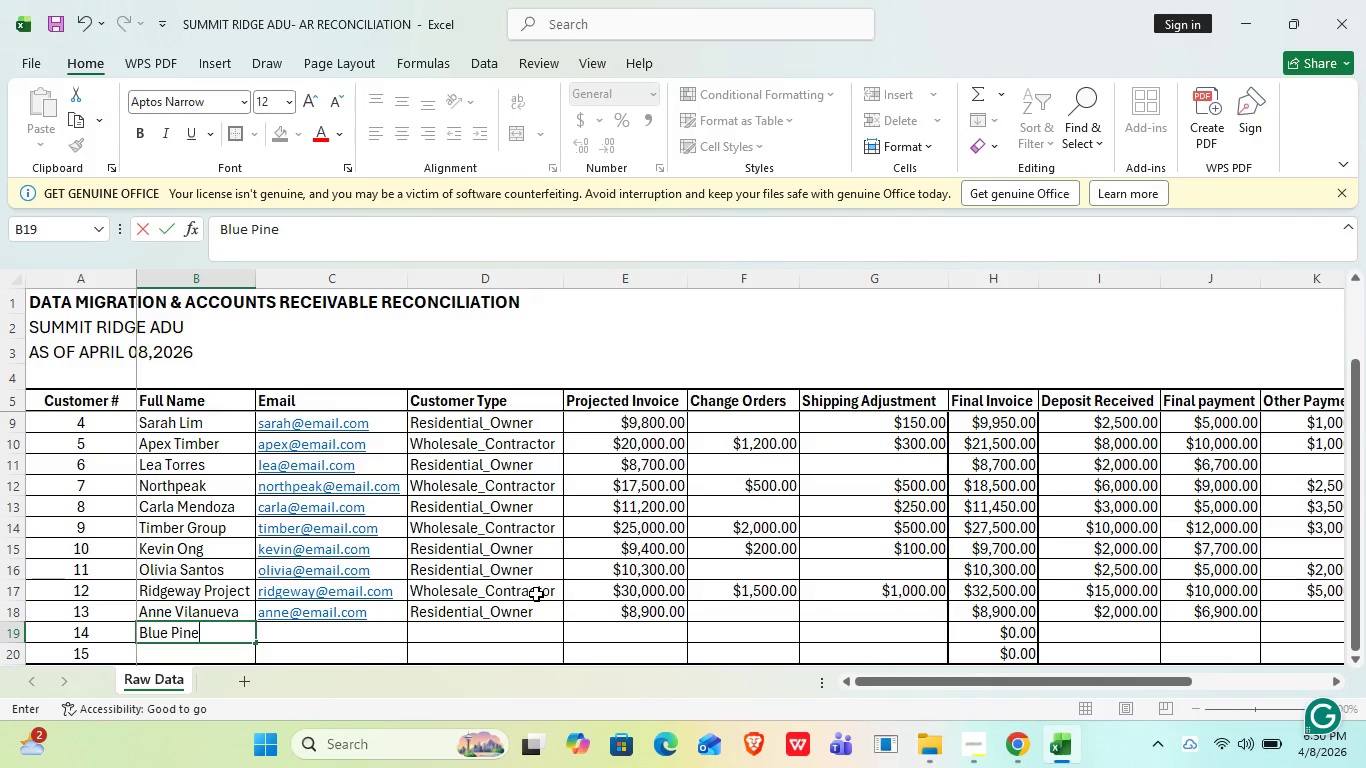 
key(Enter)
 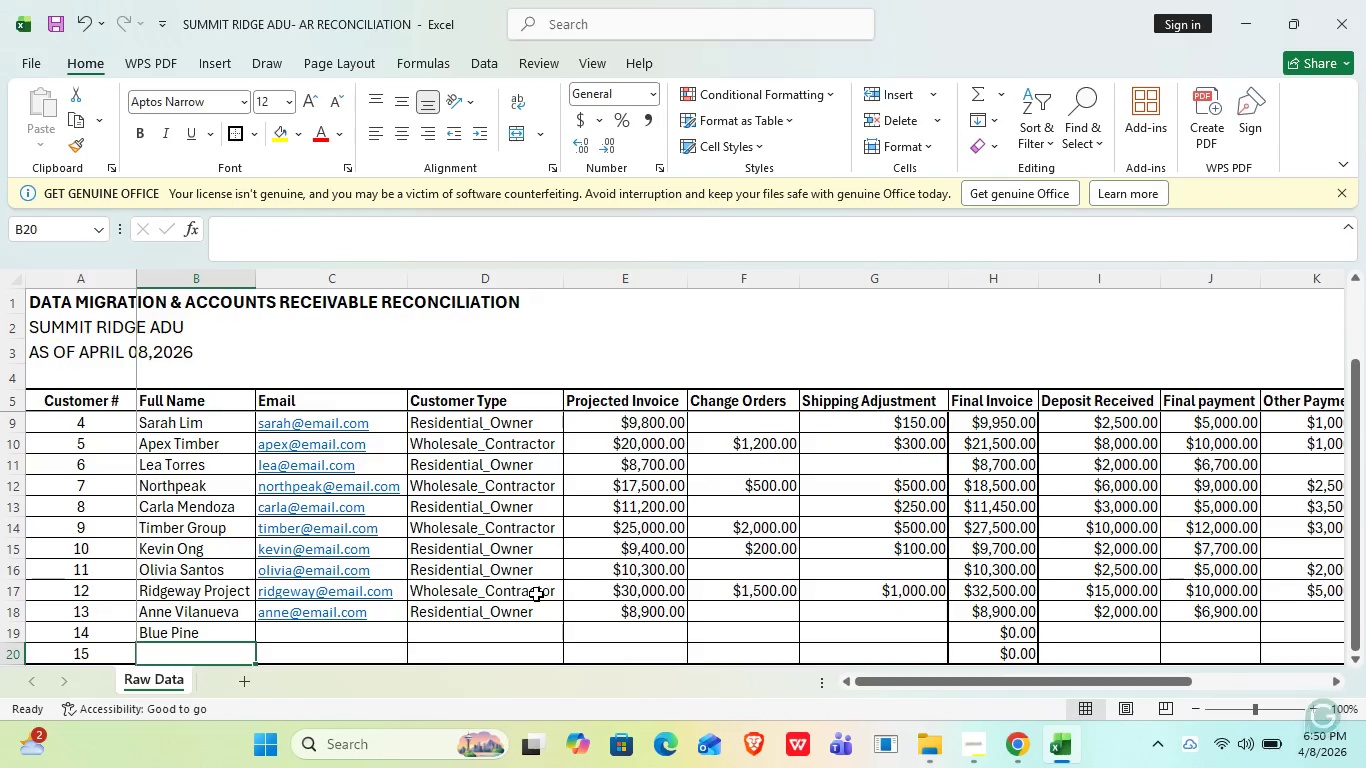 
key(ArrowUp)
 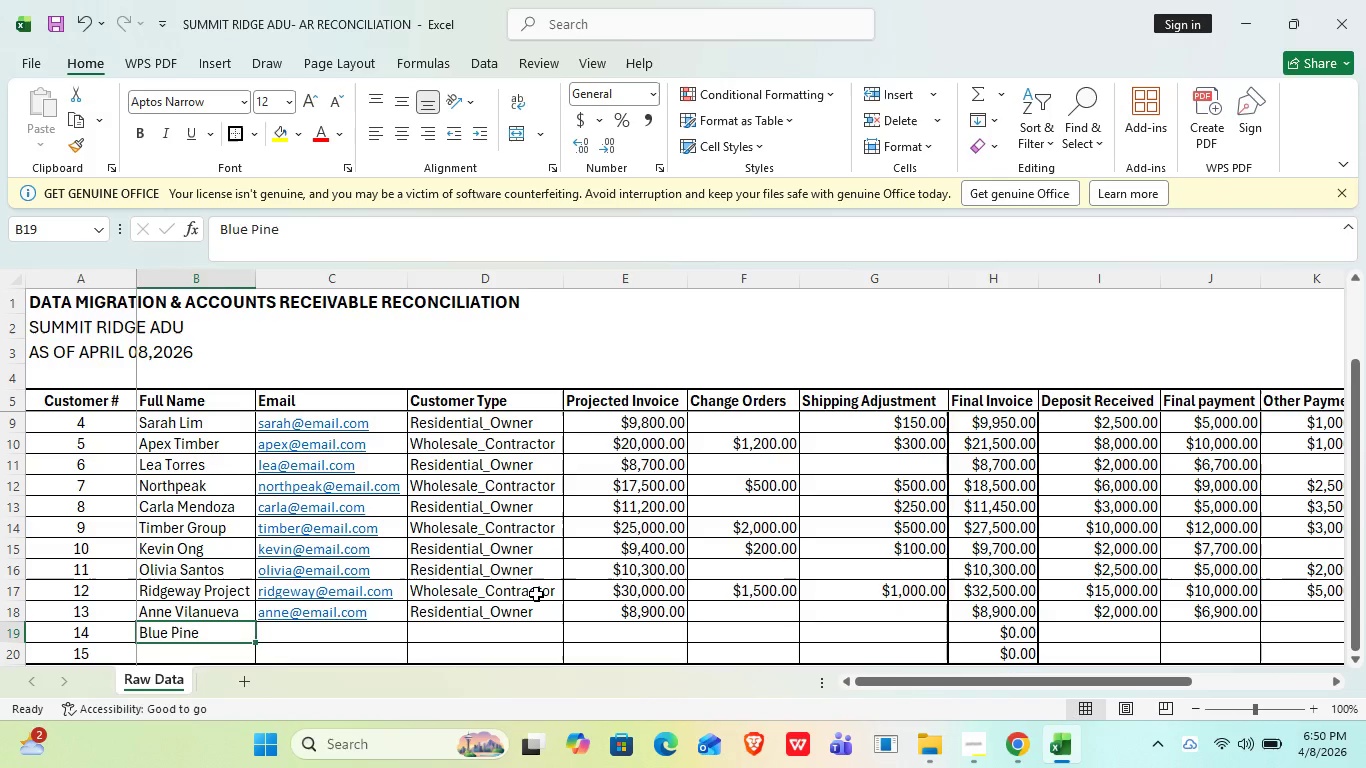 
key(ArrowRight)
 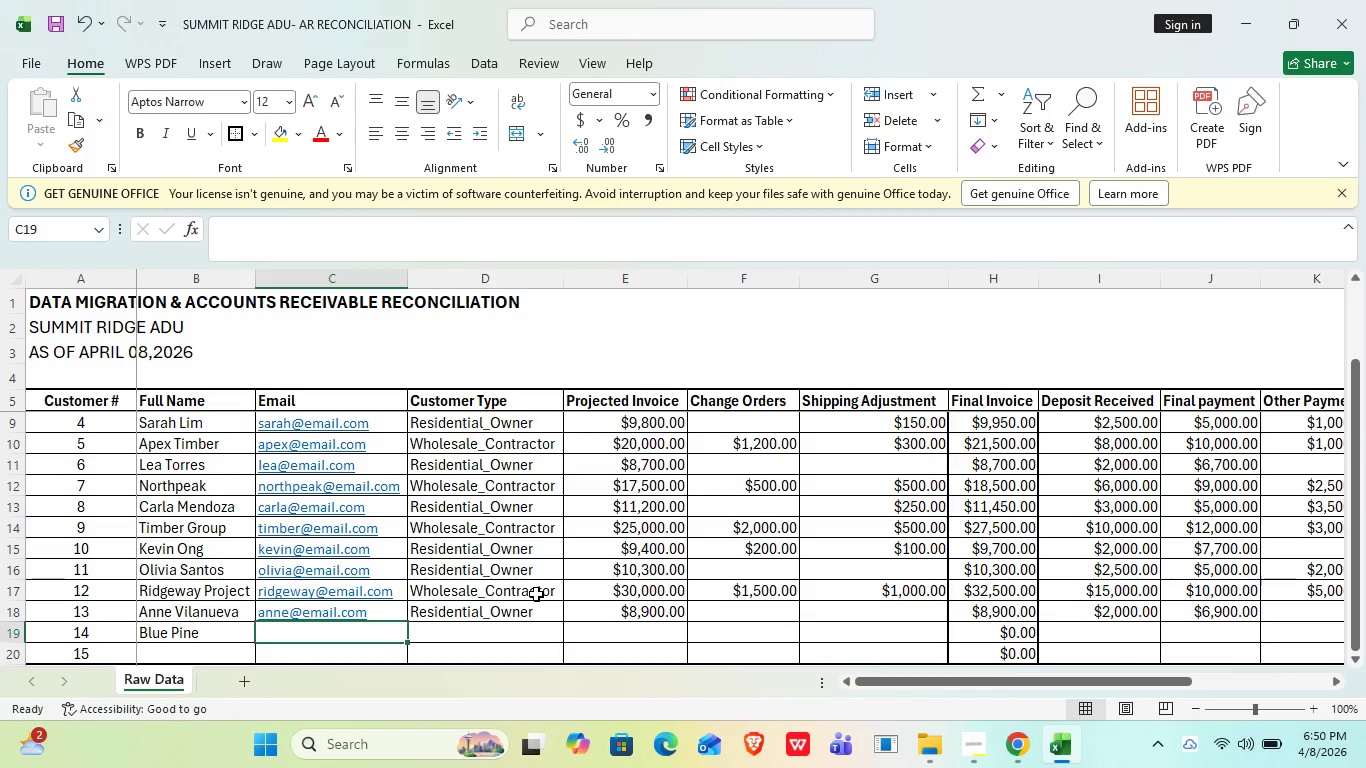 
type(bluepine@email.com)
 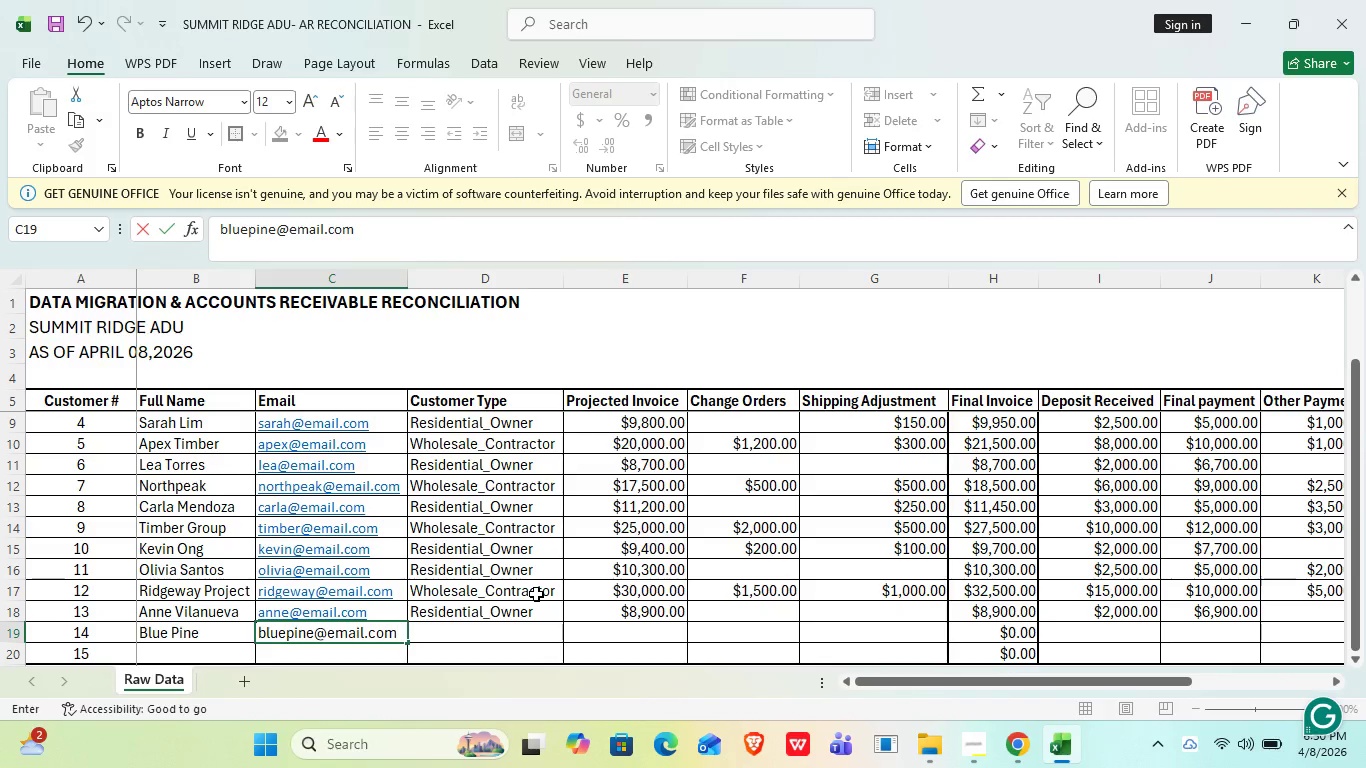 
key(Enter)
 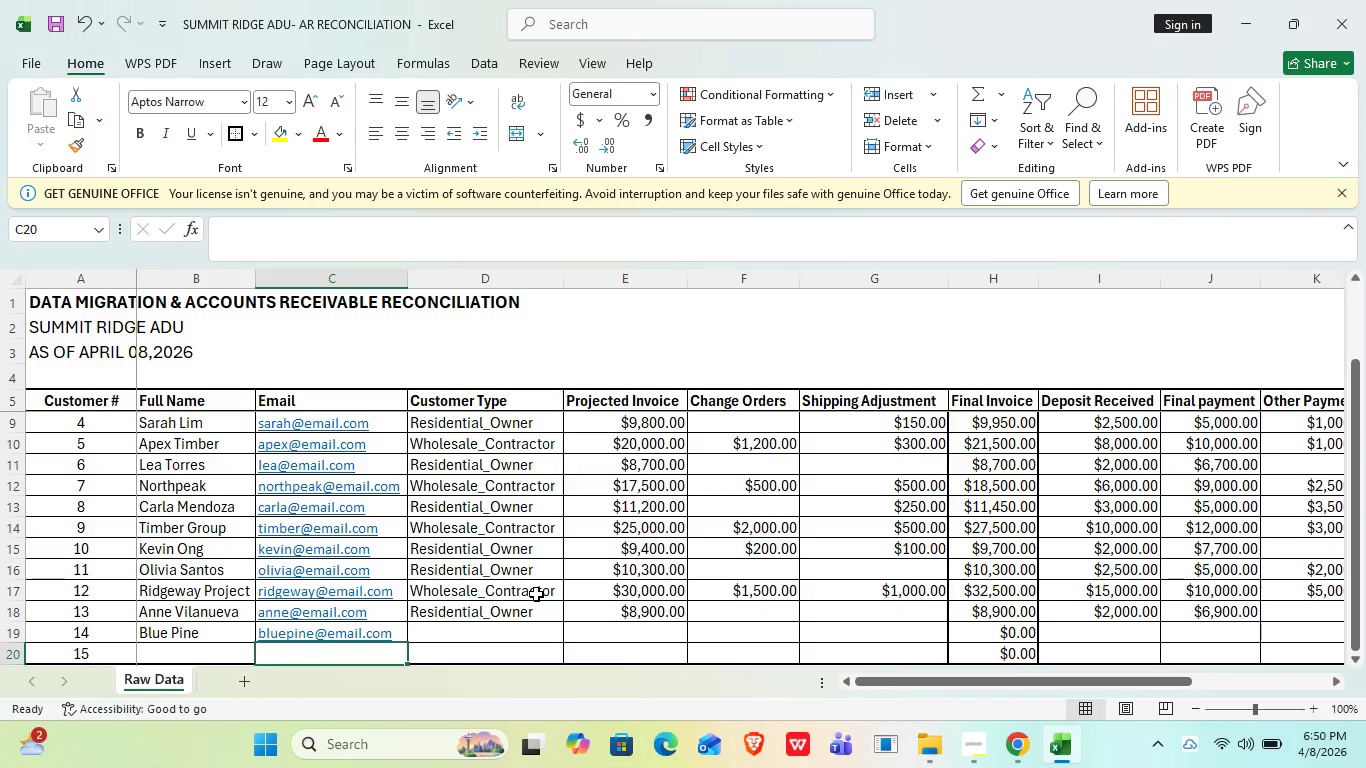 
key(ArrowUp)
 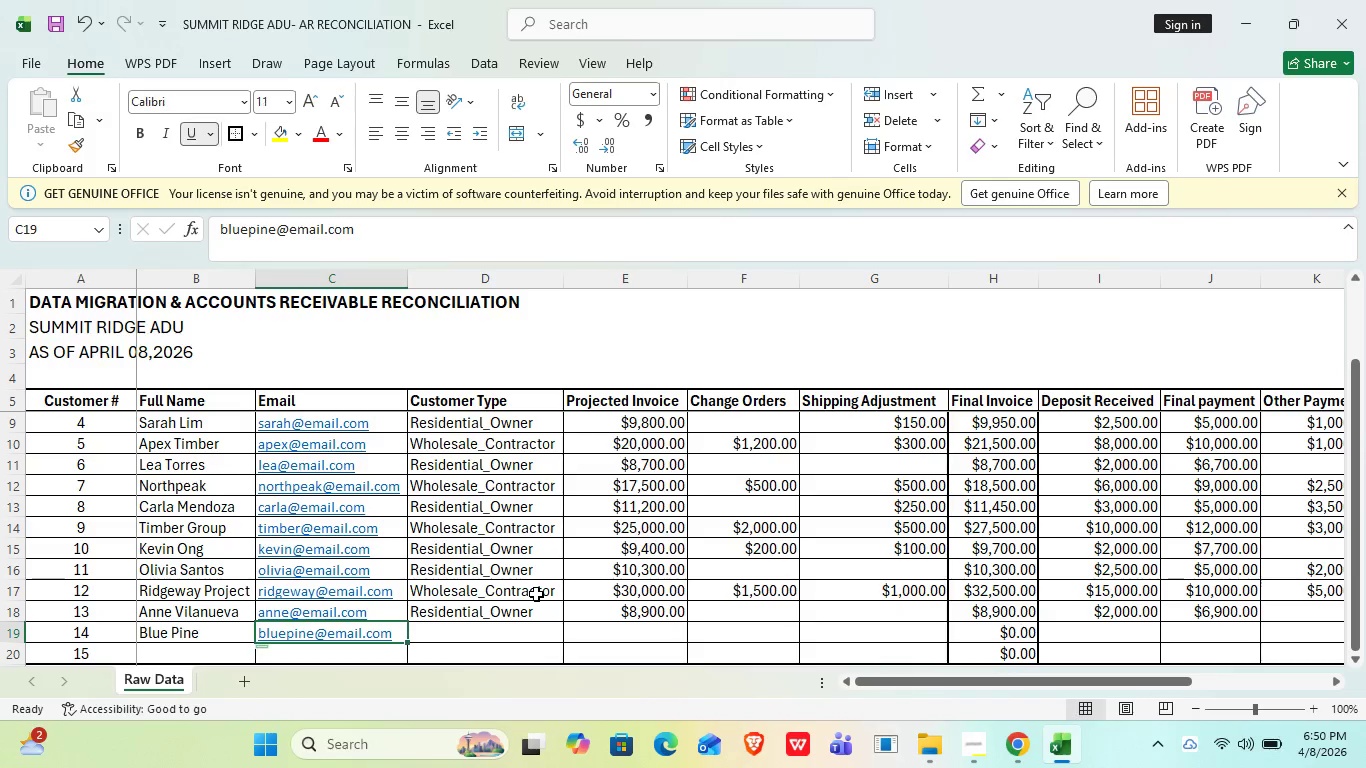 
key(ArrowRight)
 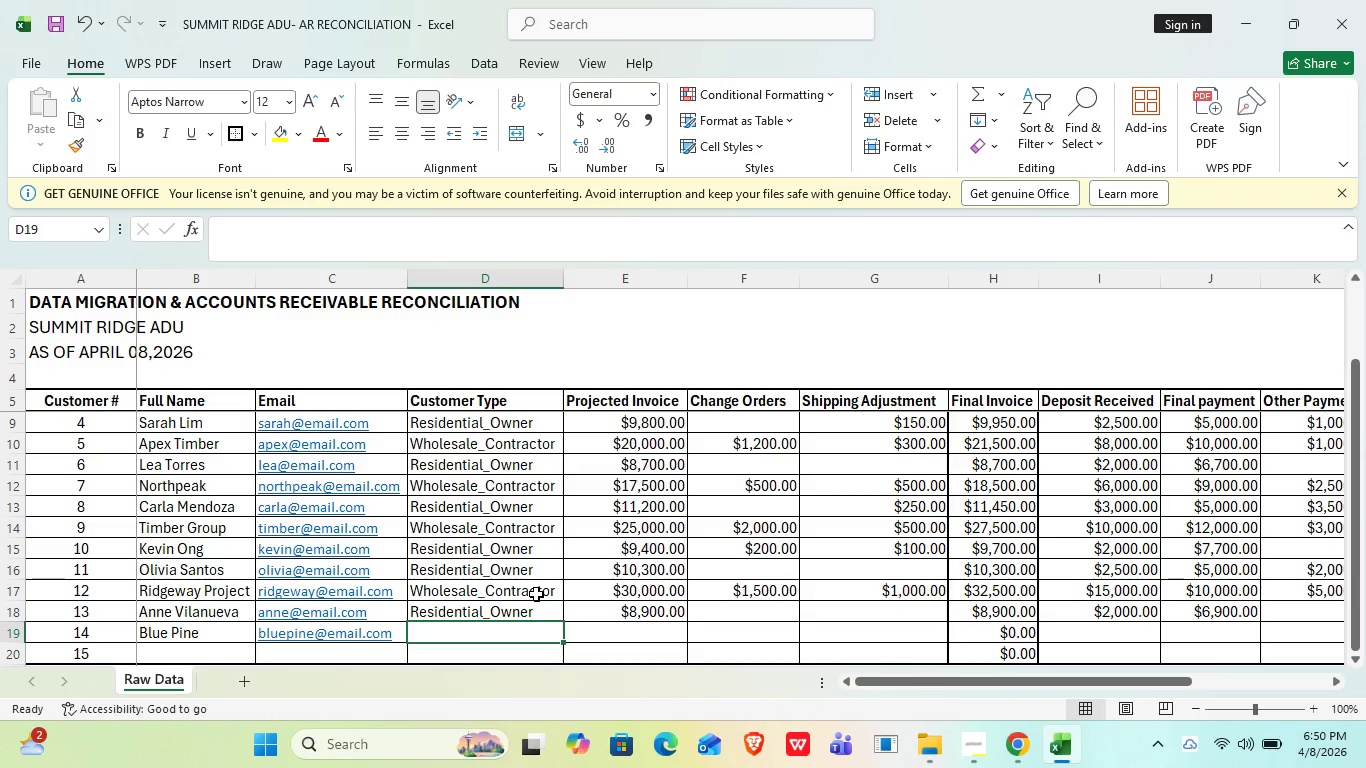 
type(WH)
 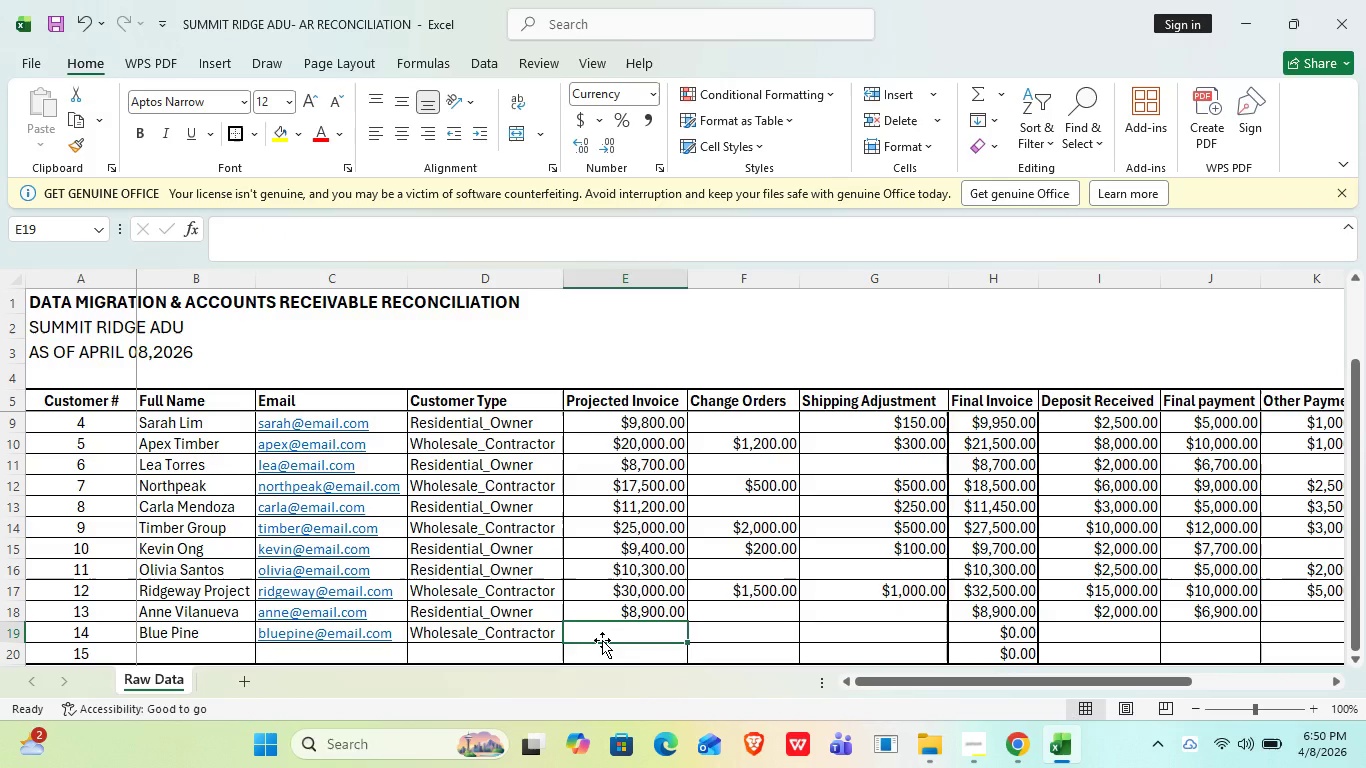 
wait(6.22)
 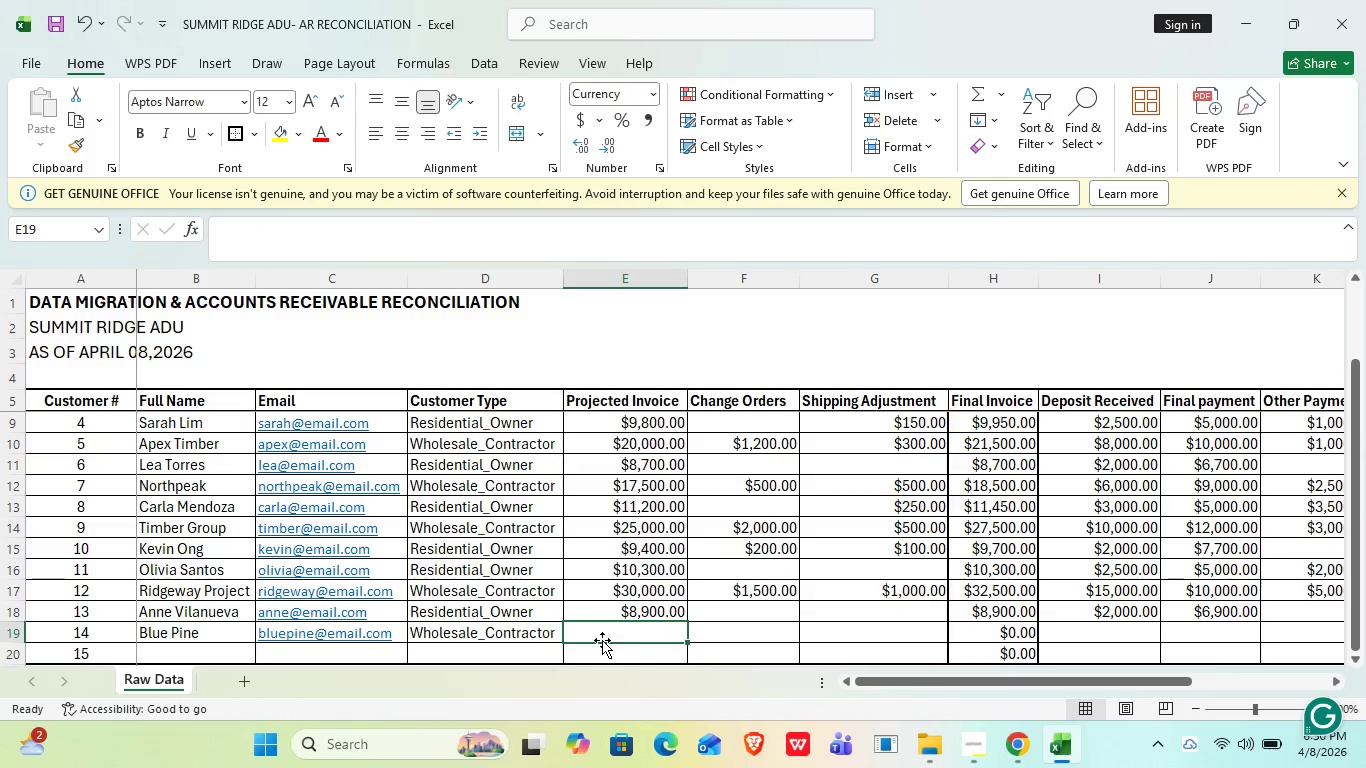 
key(ArrowUp)
 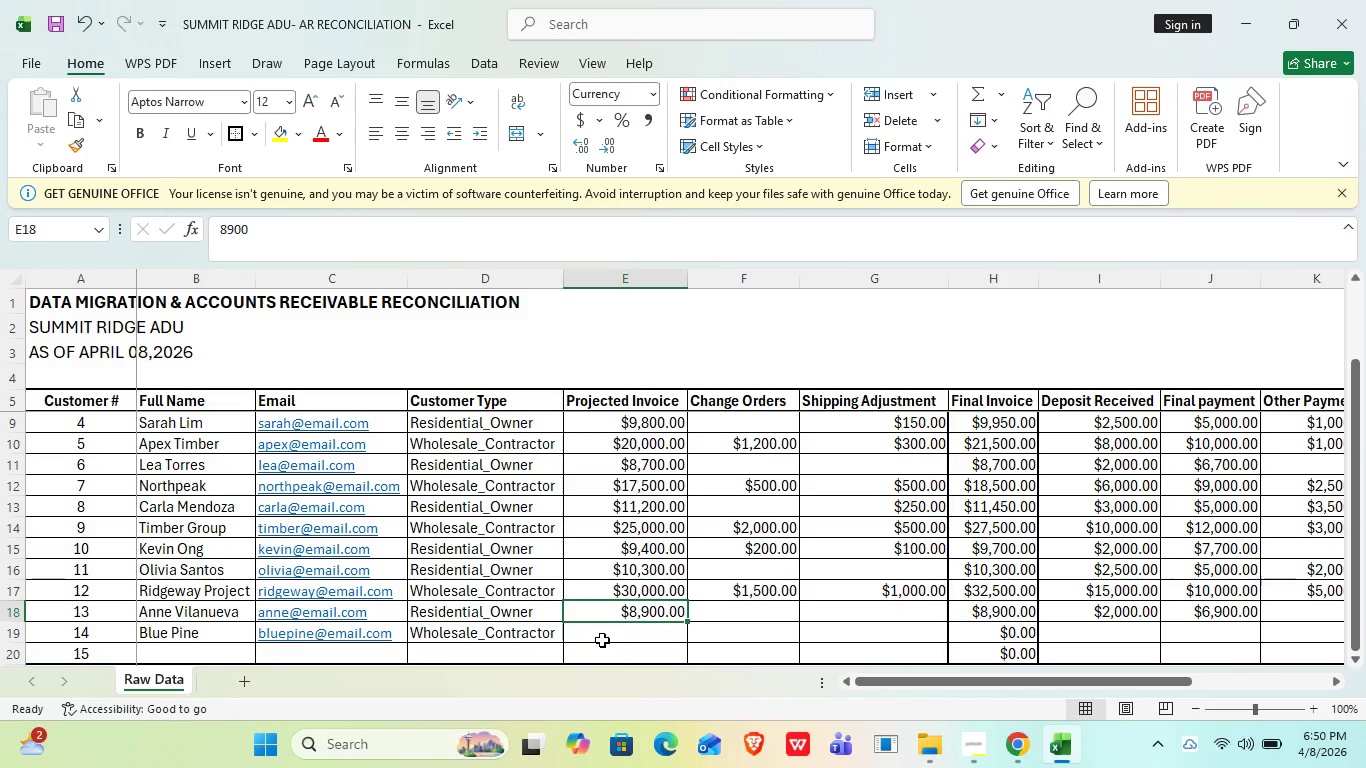 
key(ArrowDown)
 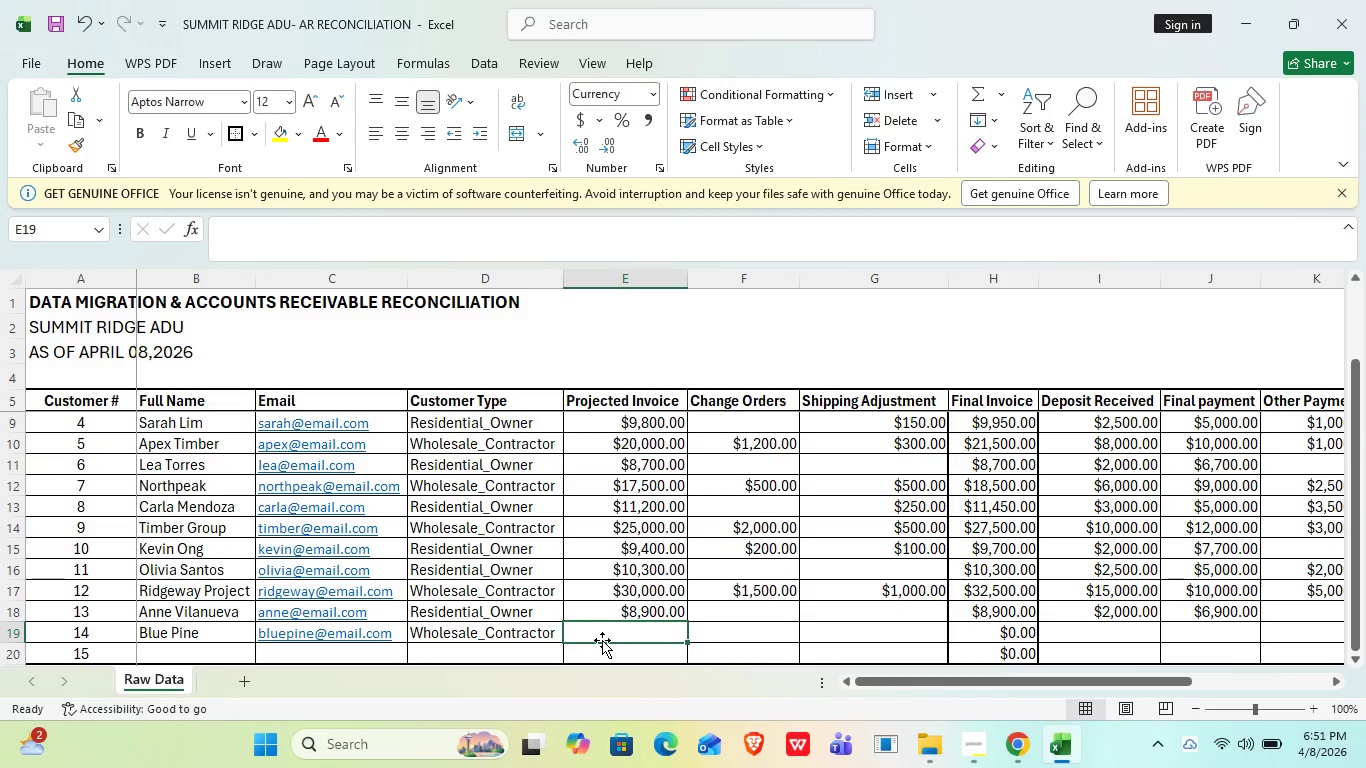 
type(22000)
 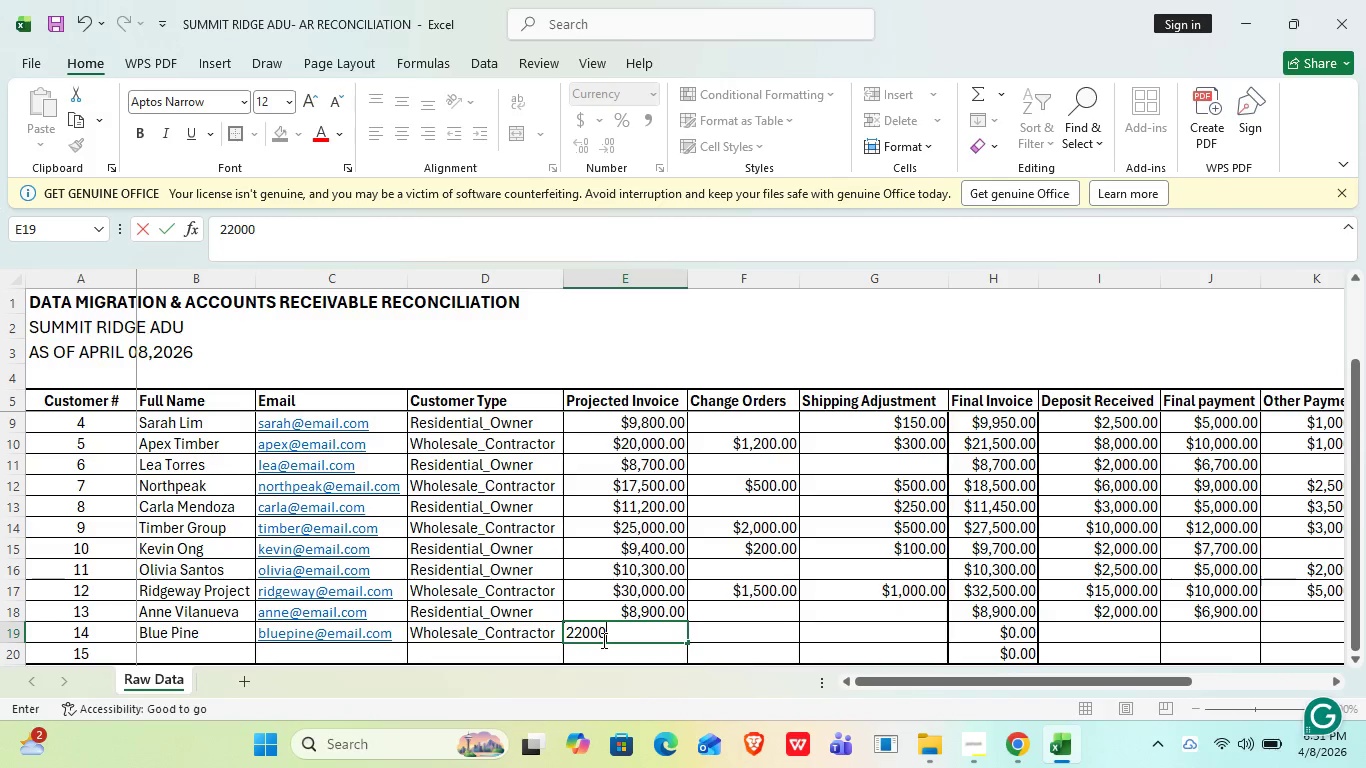 
key(ArrowDown)
 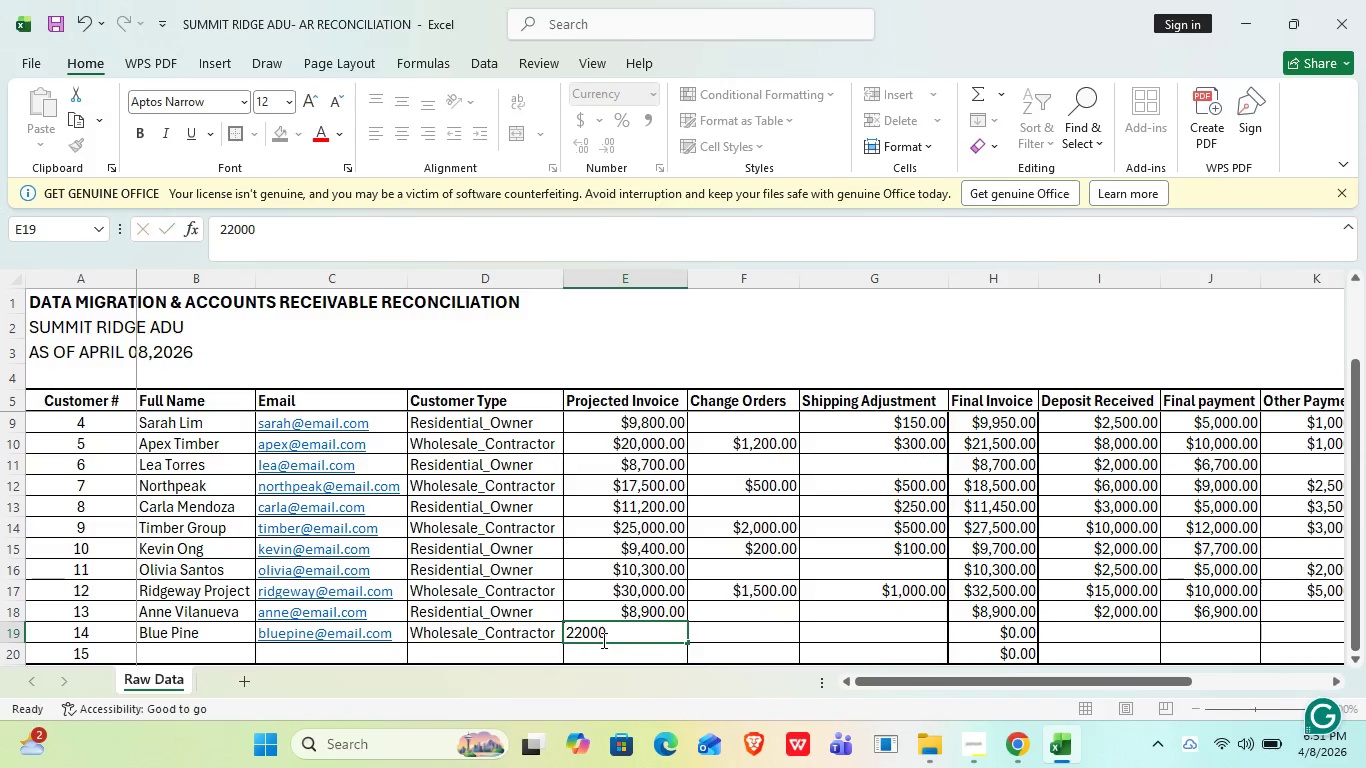 
key(ArrowUp)
 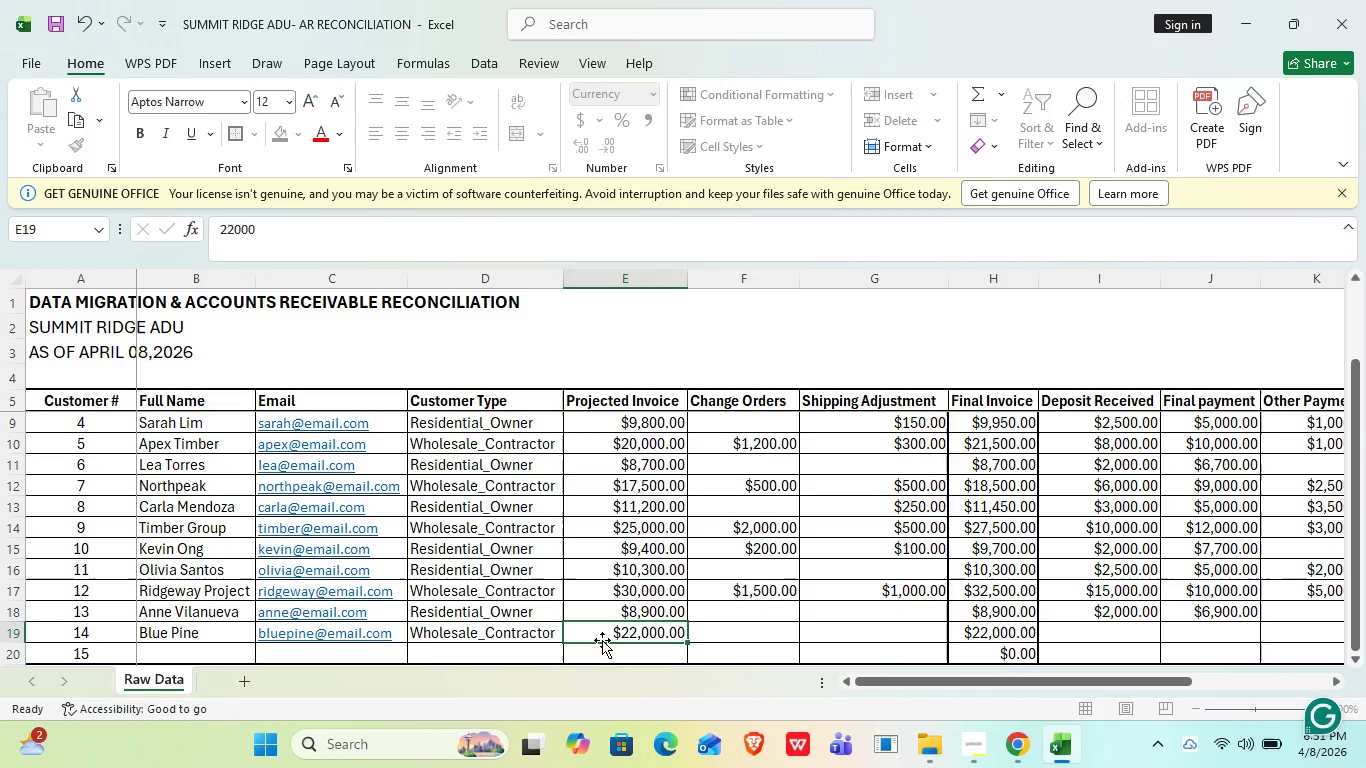 
key(ArrowRight)
 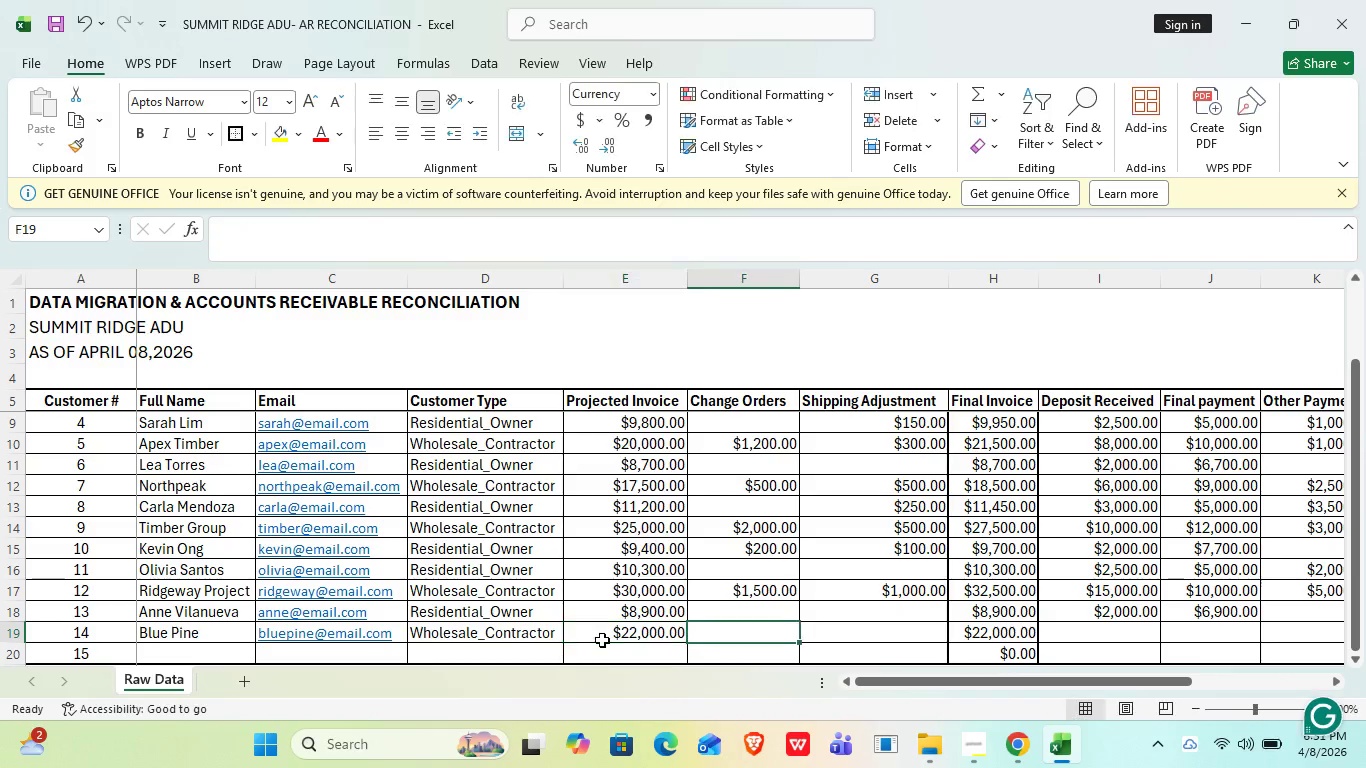 
key(ArrowRight)
 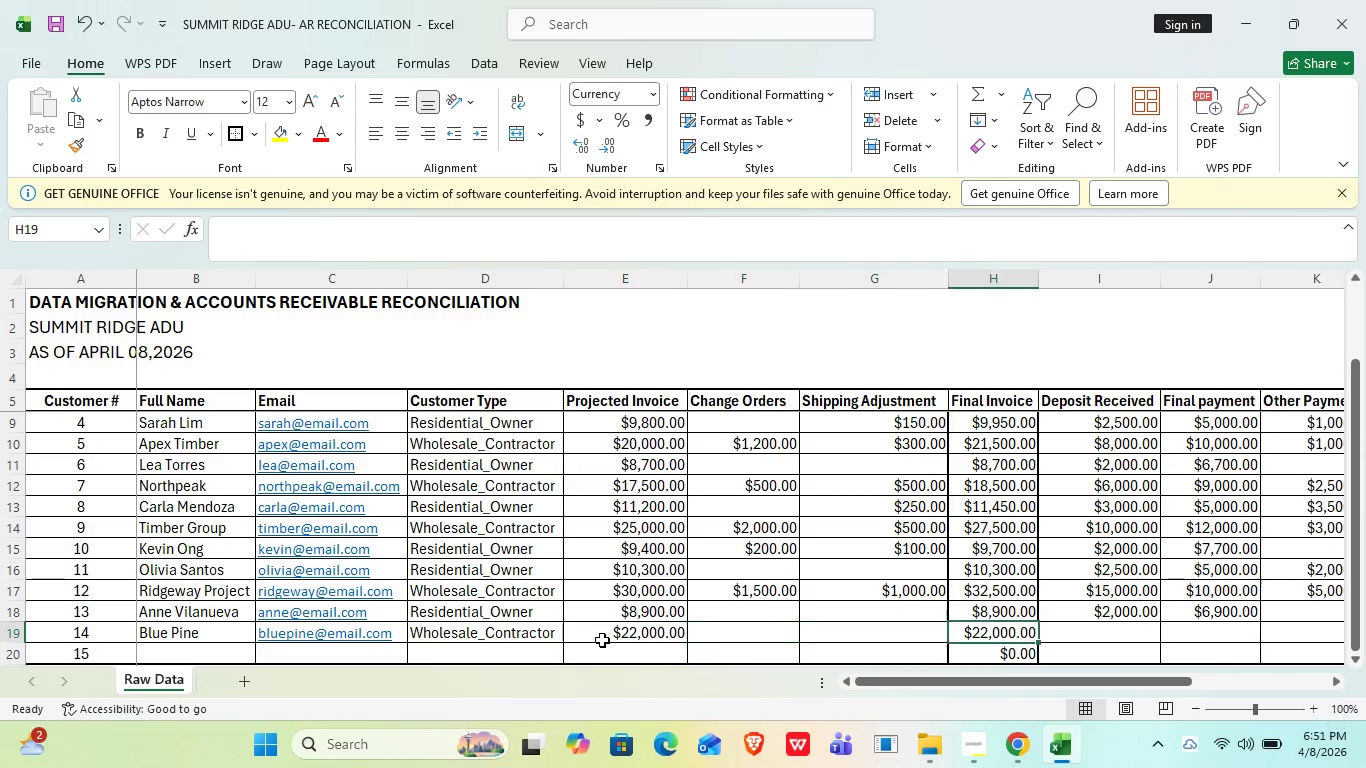 
key(ArrowRight)
 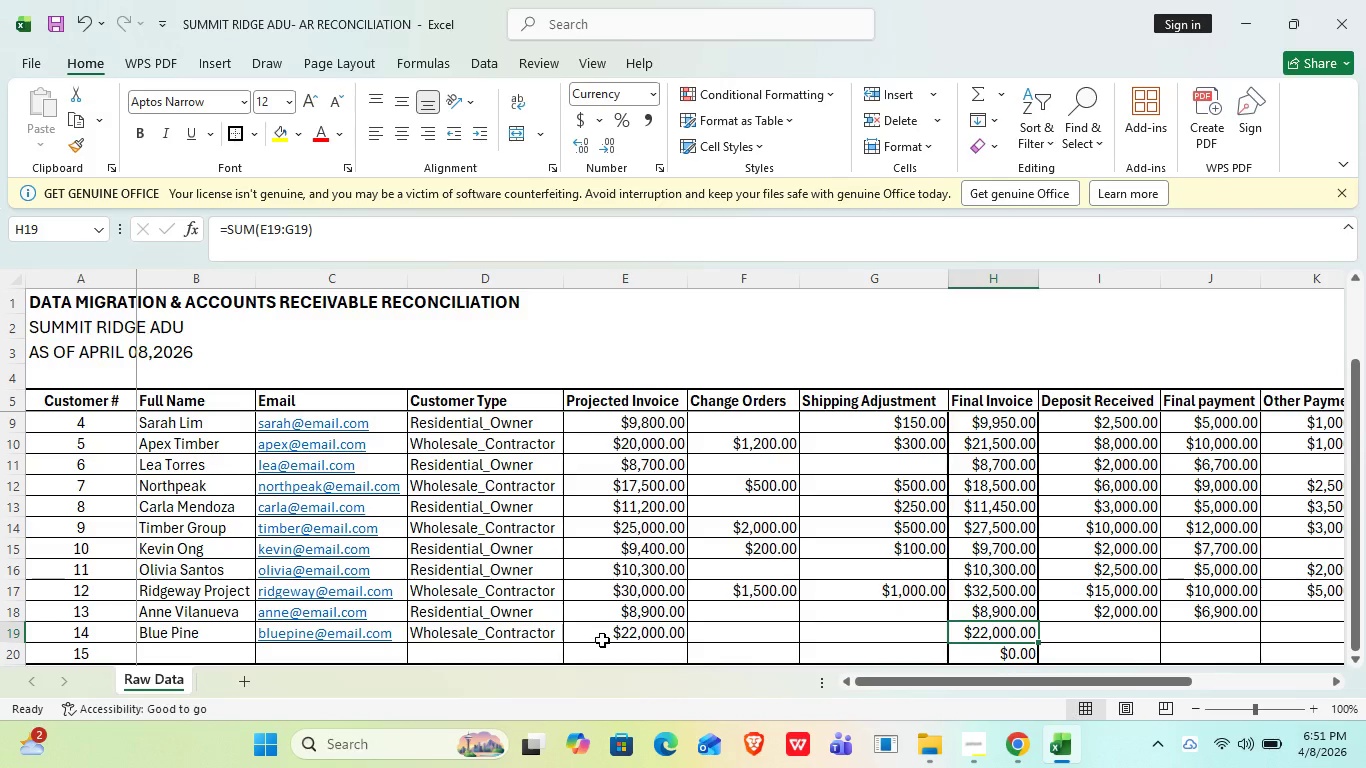 
key(ArrowLeft)
 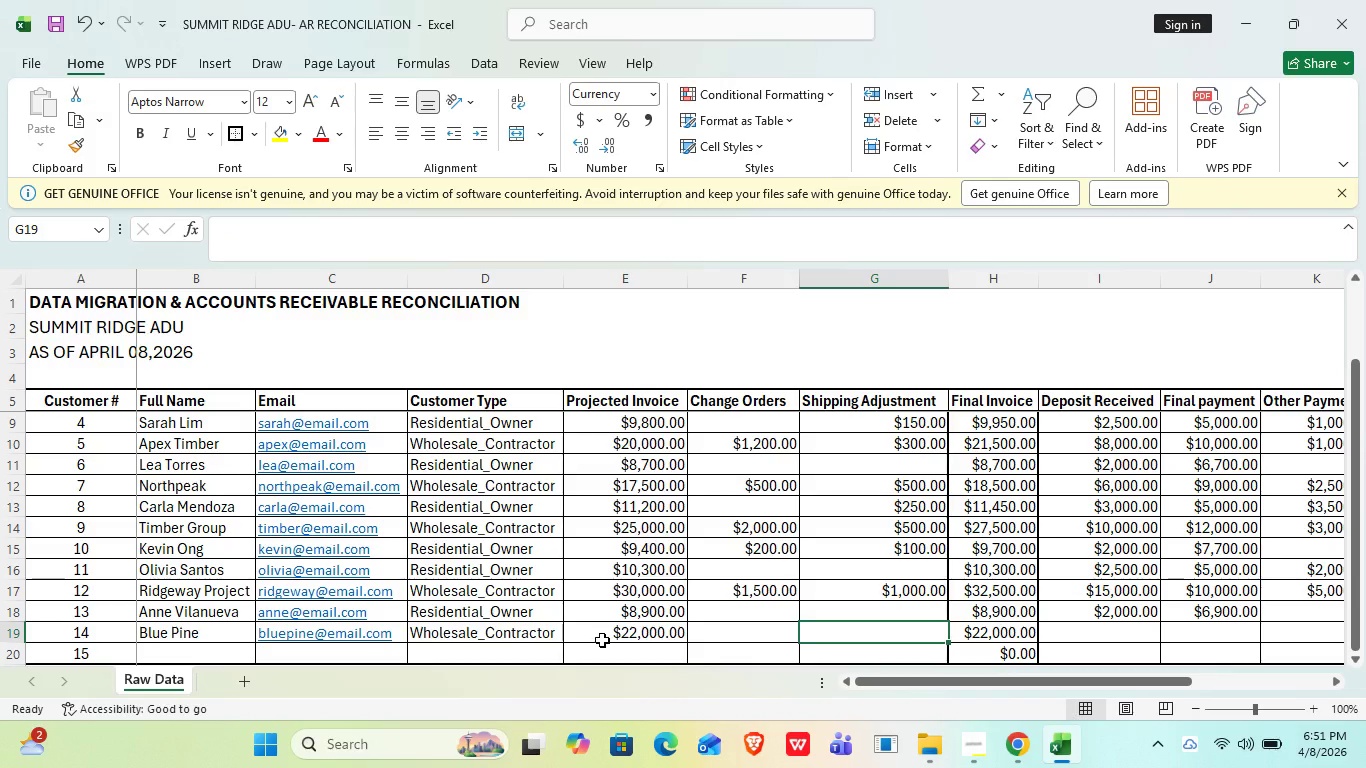 
type(80)
key(Backspace)
key(Backspace)
key(Backspace)
 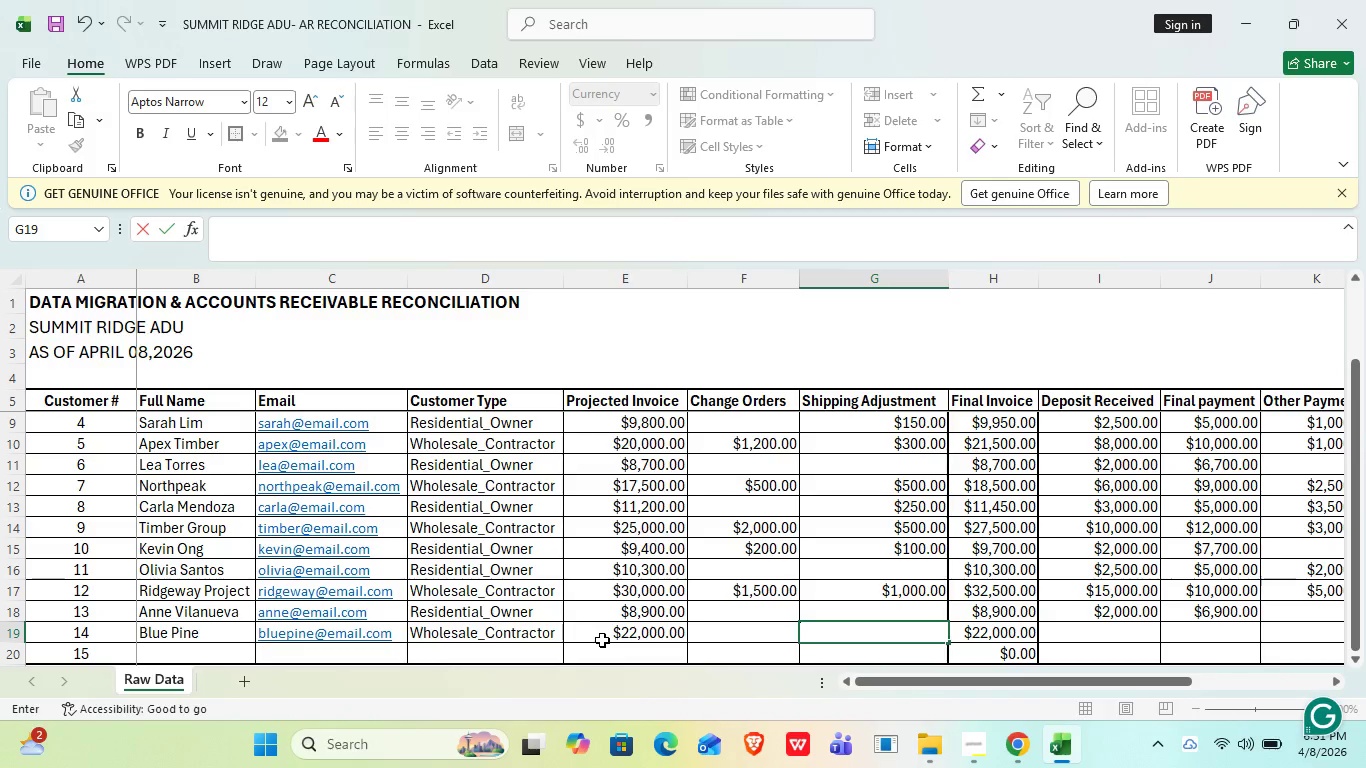 
key(ArrowDown)
 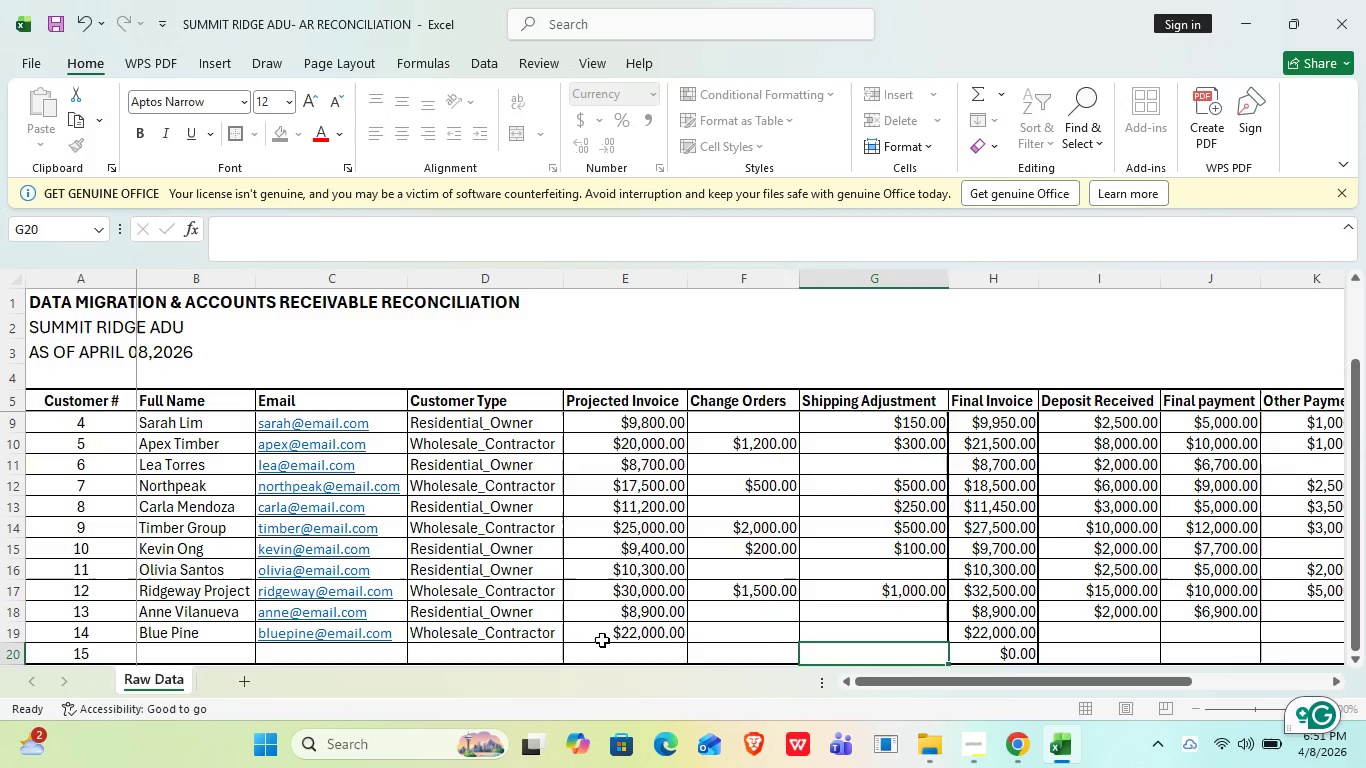 
key(ArrowLeft)
 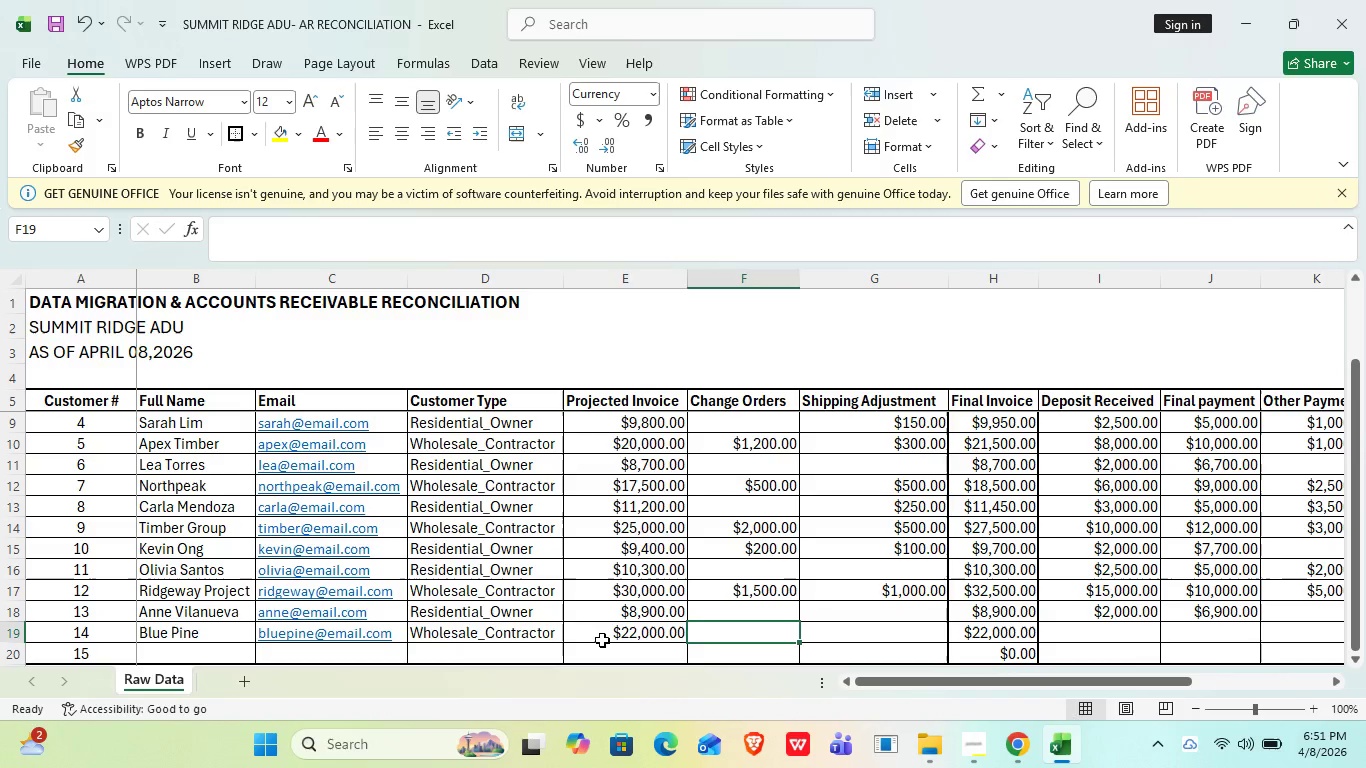 
key(ArrowUp)
 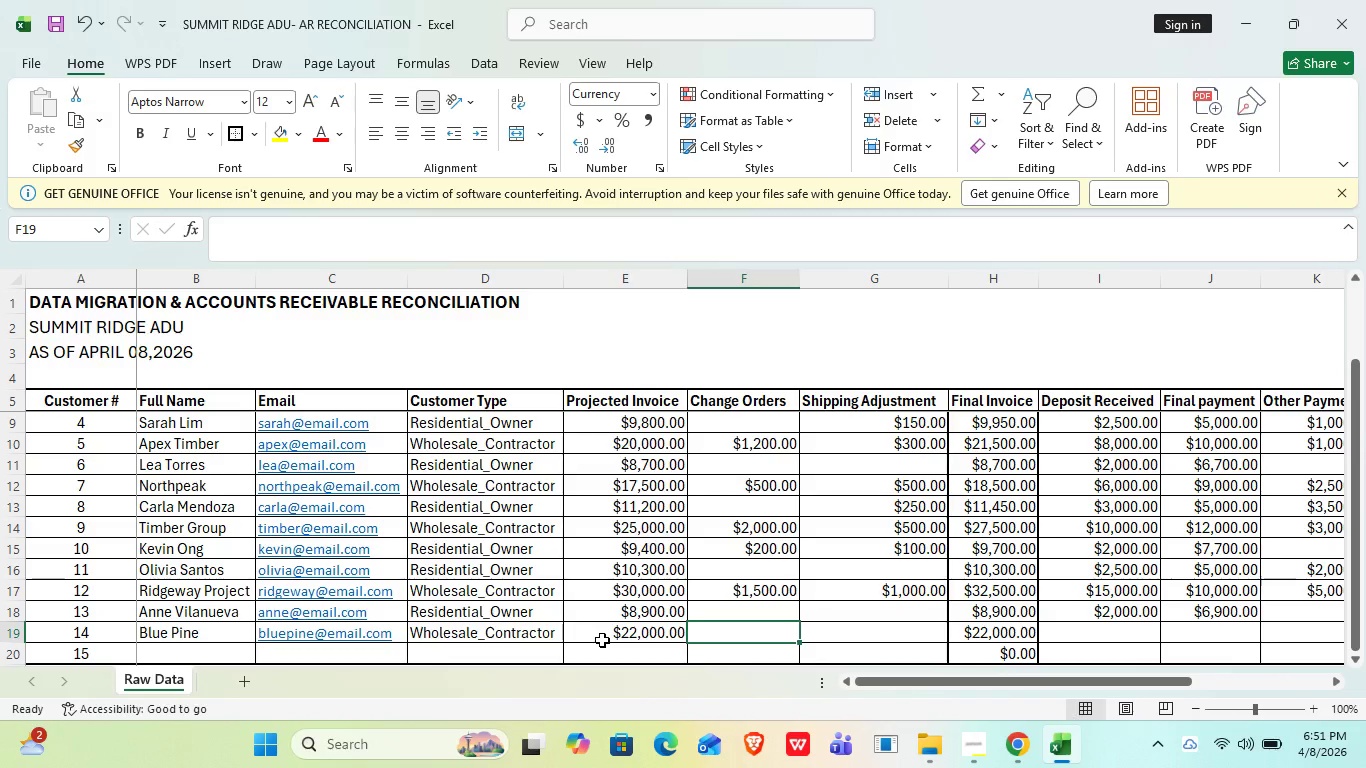 
type(80)
 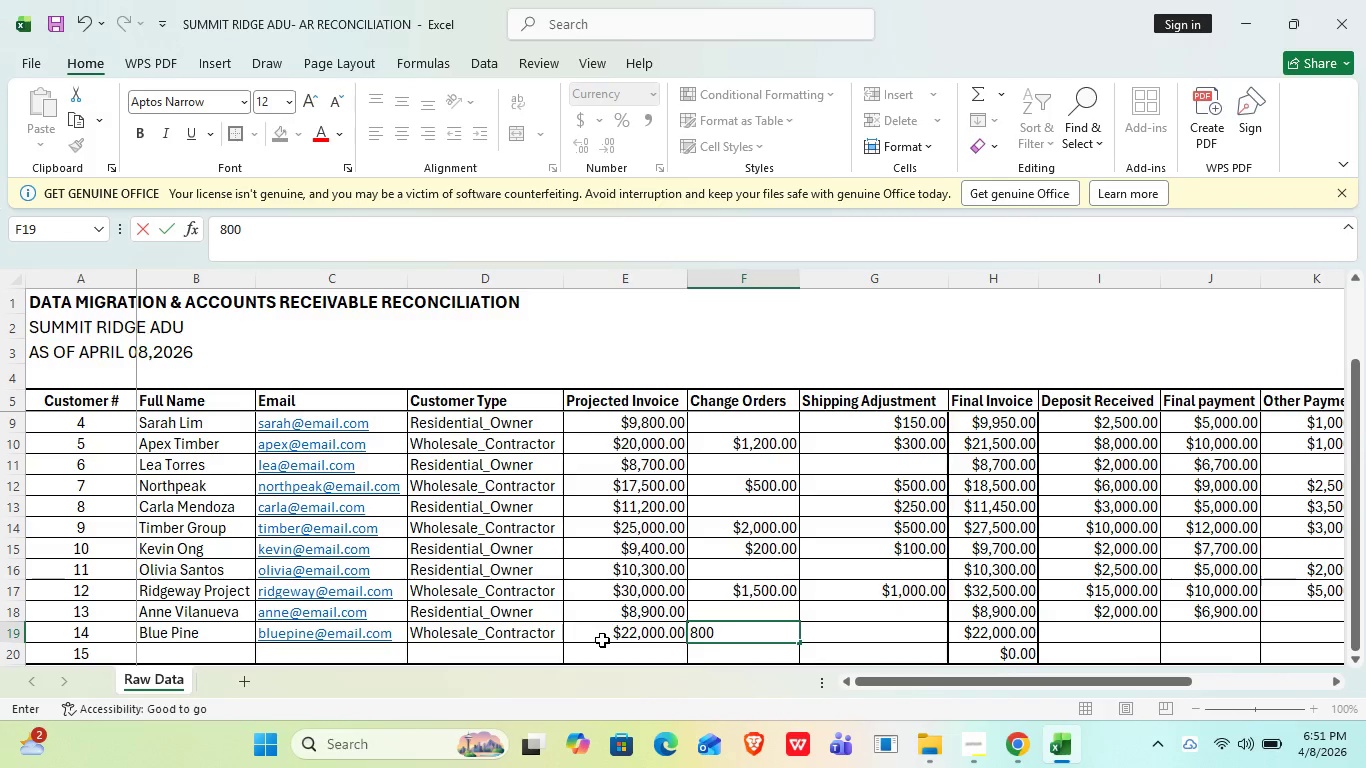 
key(ArrowRight)
 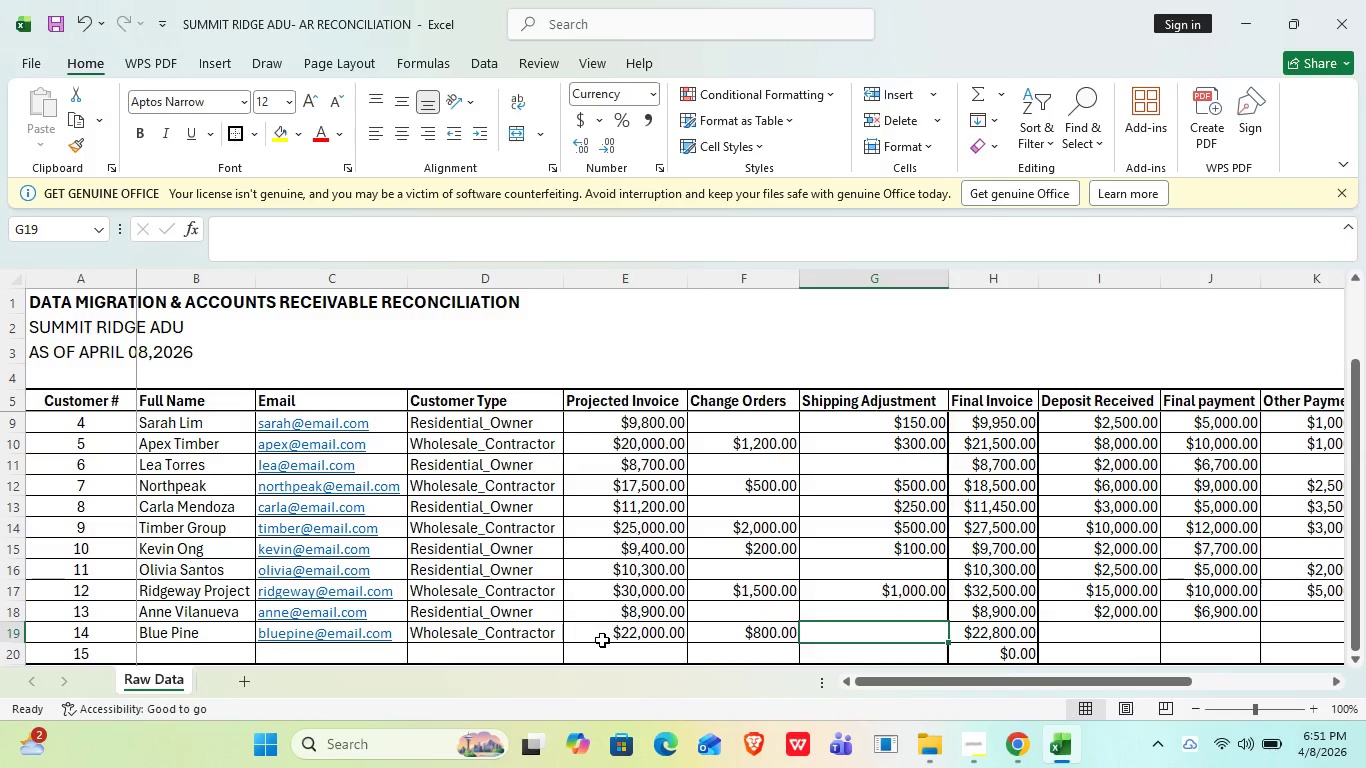 
type(200)
 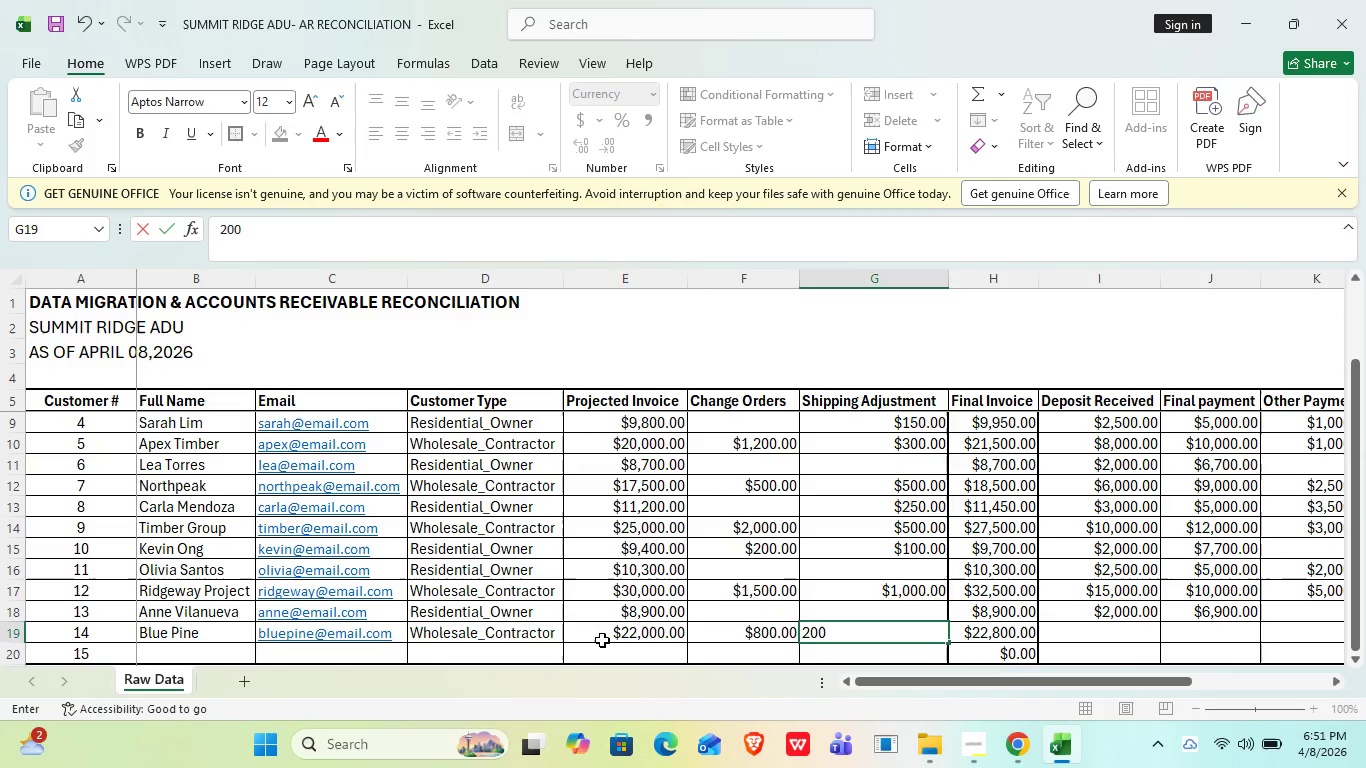 
key(ArrowRight)
 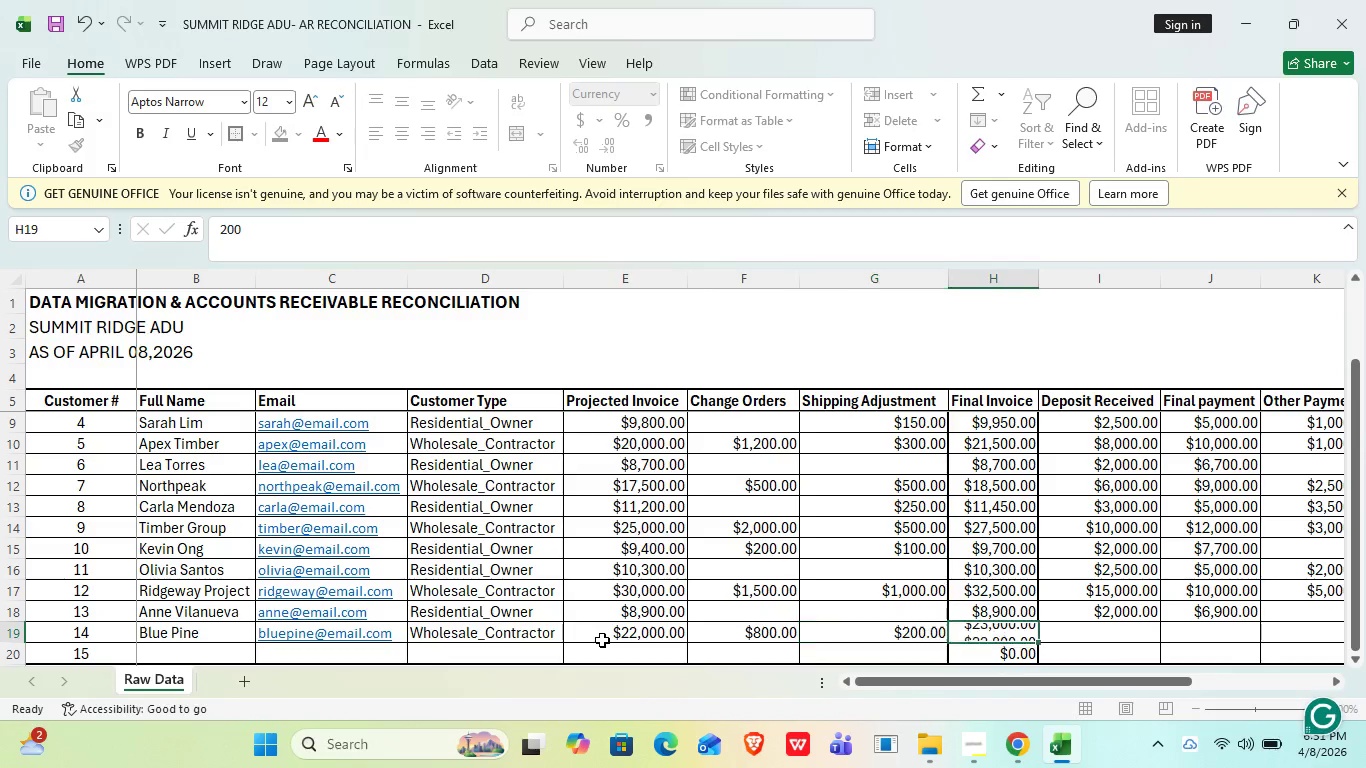 
key(ArrowRight)
 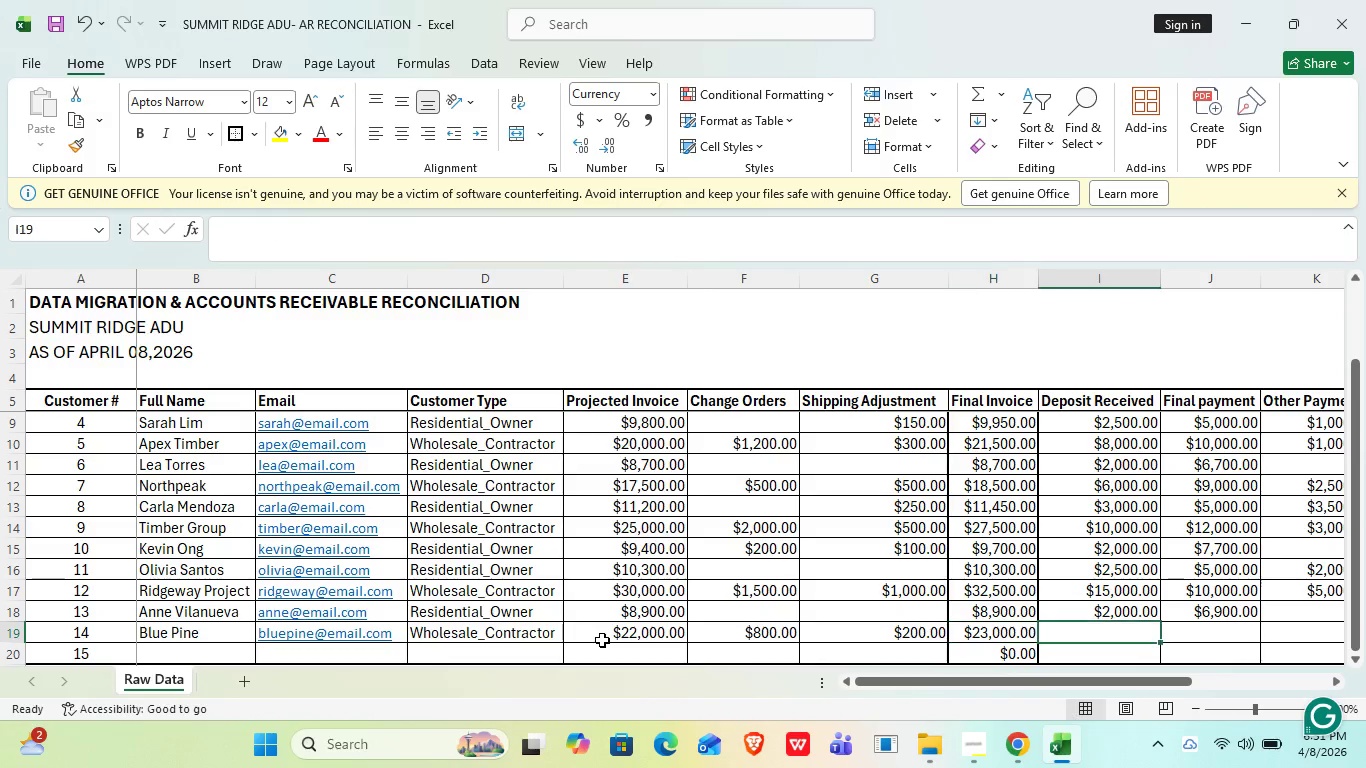 
key(ArrowRight)
 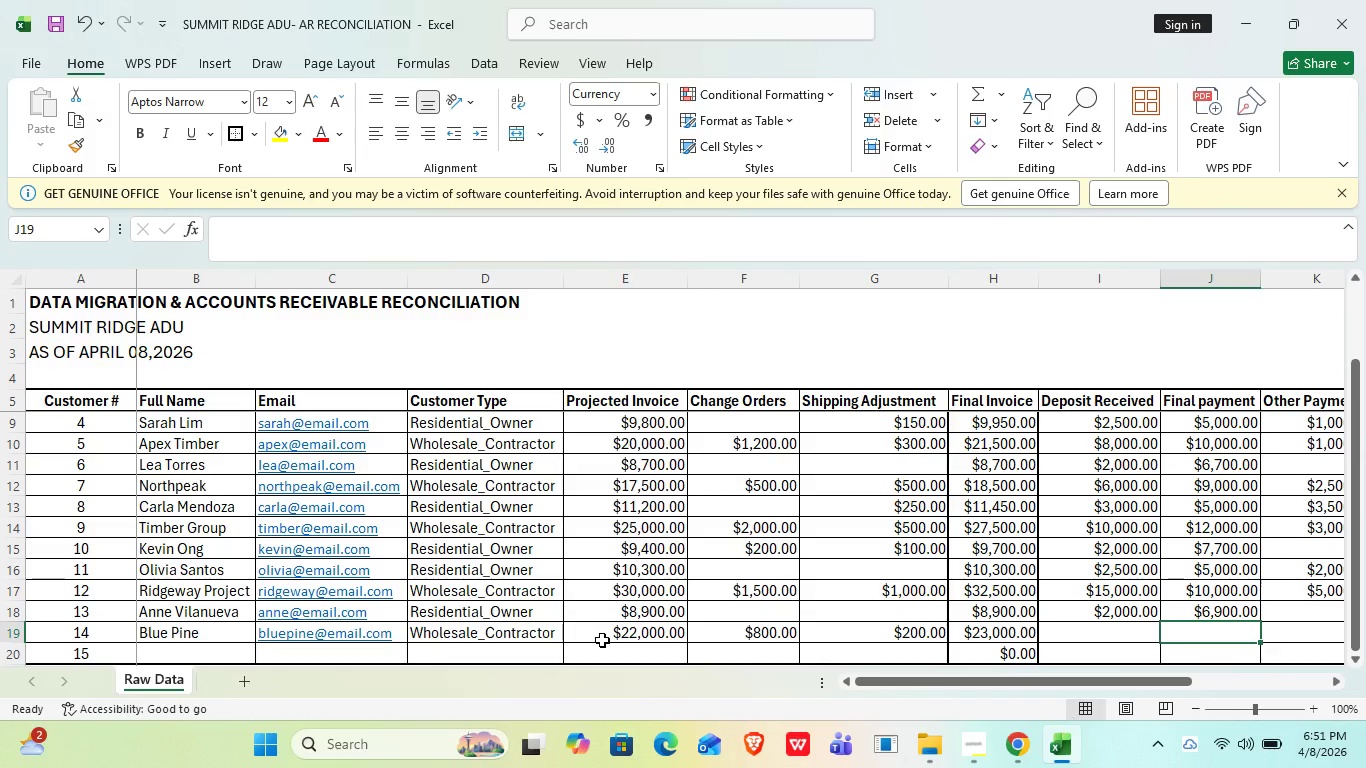 
key(ArrowLeft)
 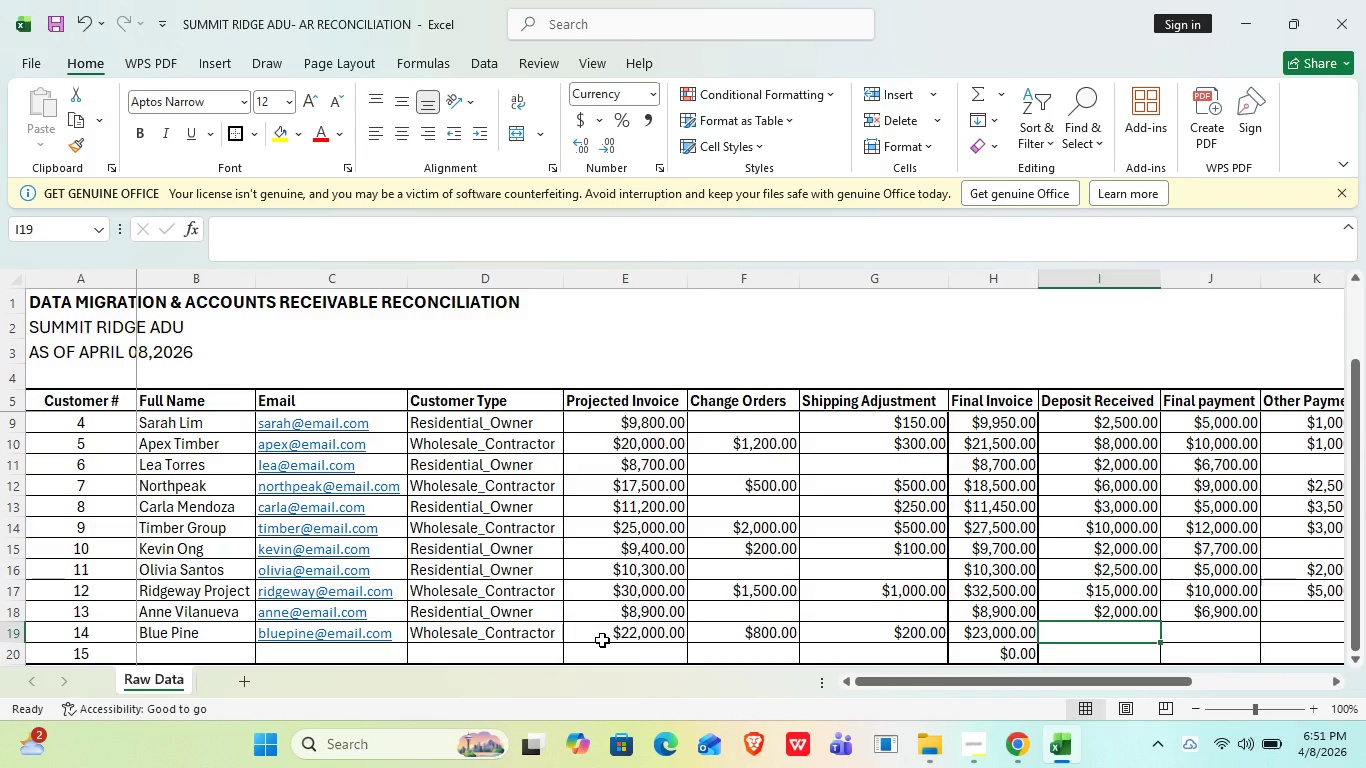 
type(10000)
 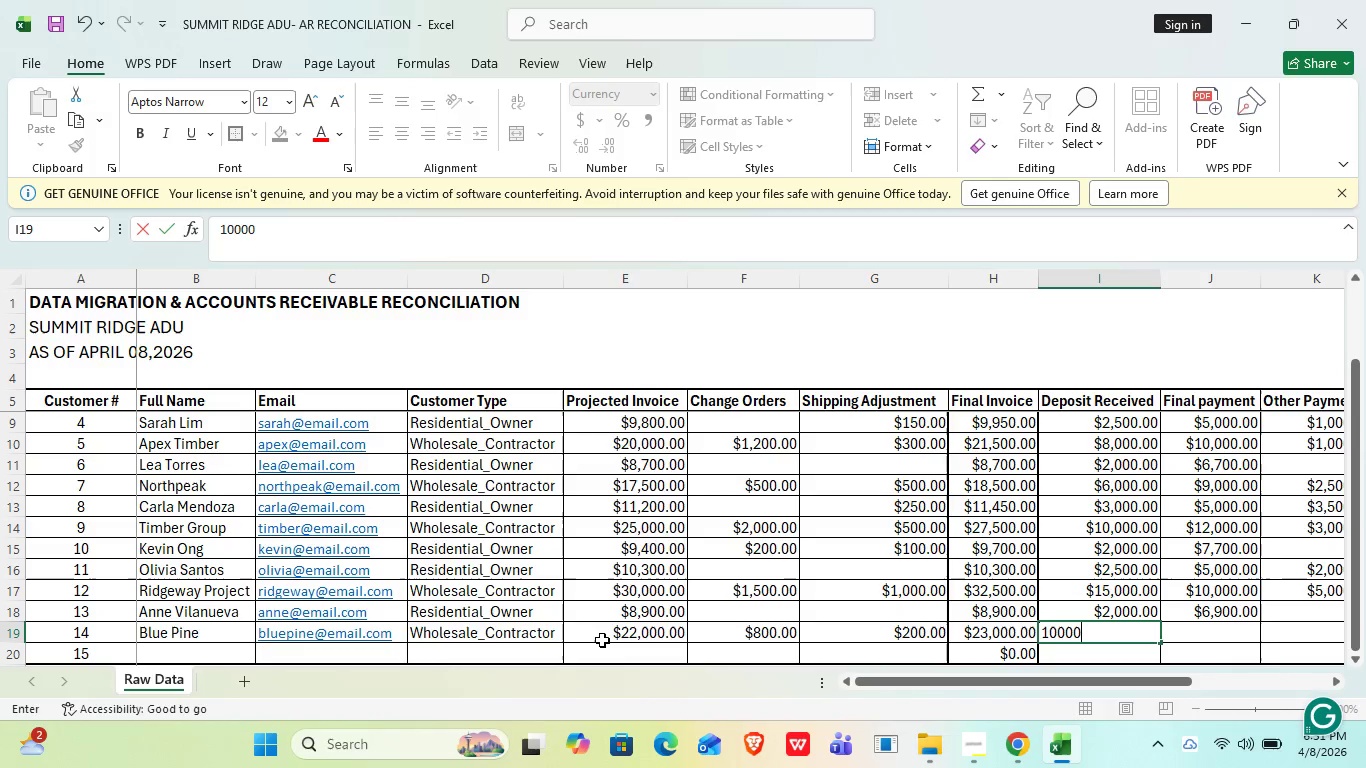 
key(ArrowRight)
 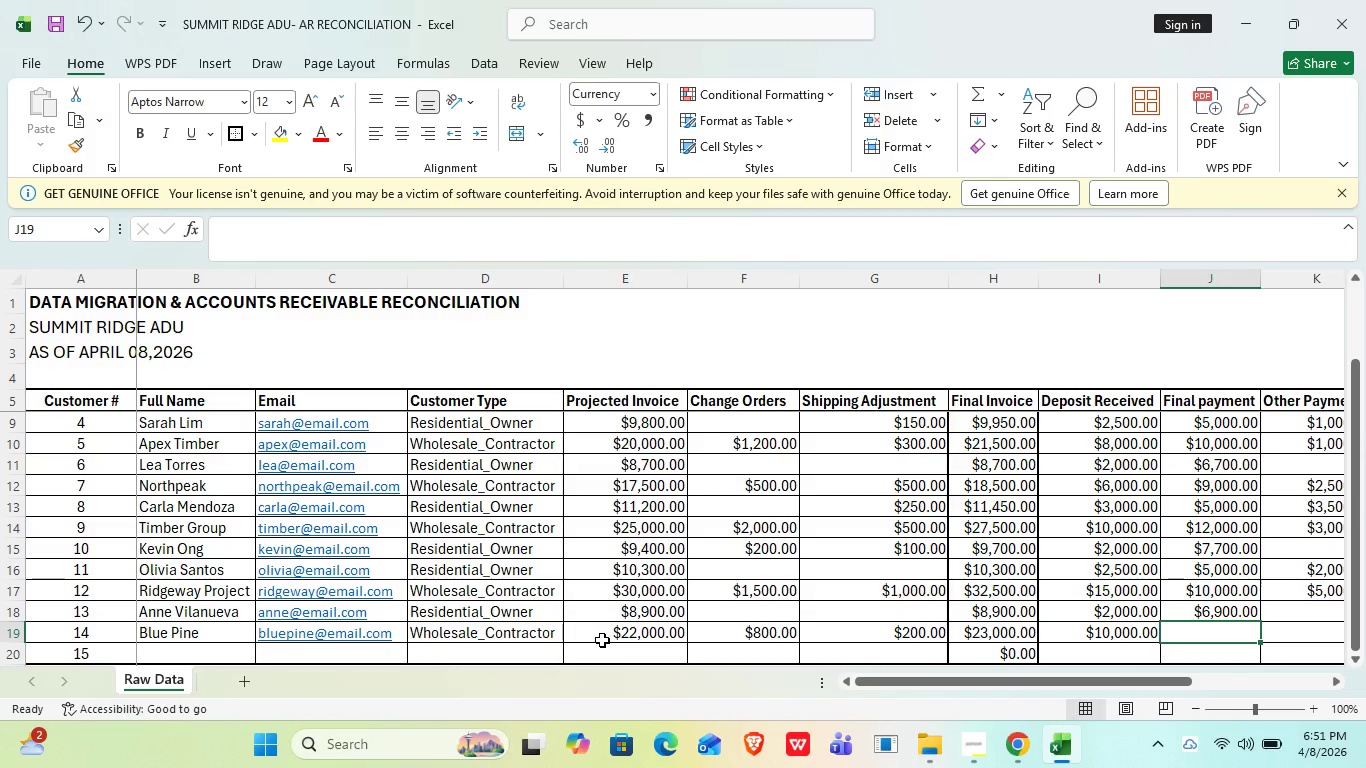 
key(Control+S)
 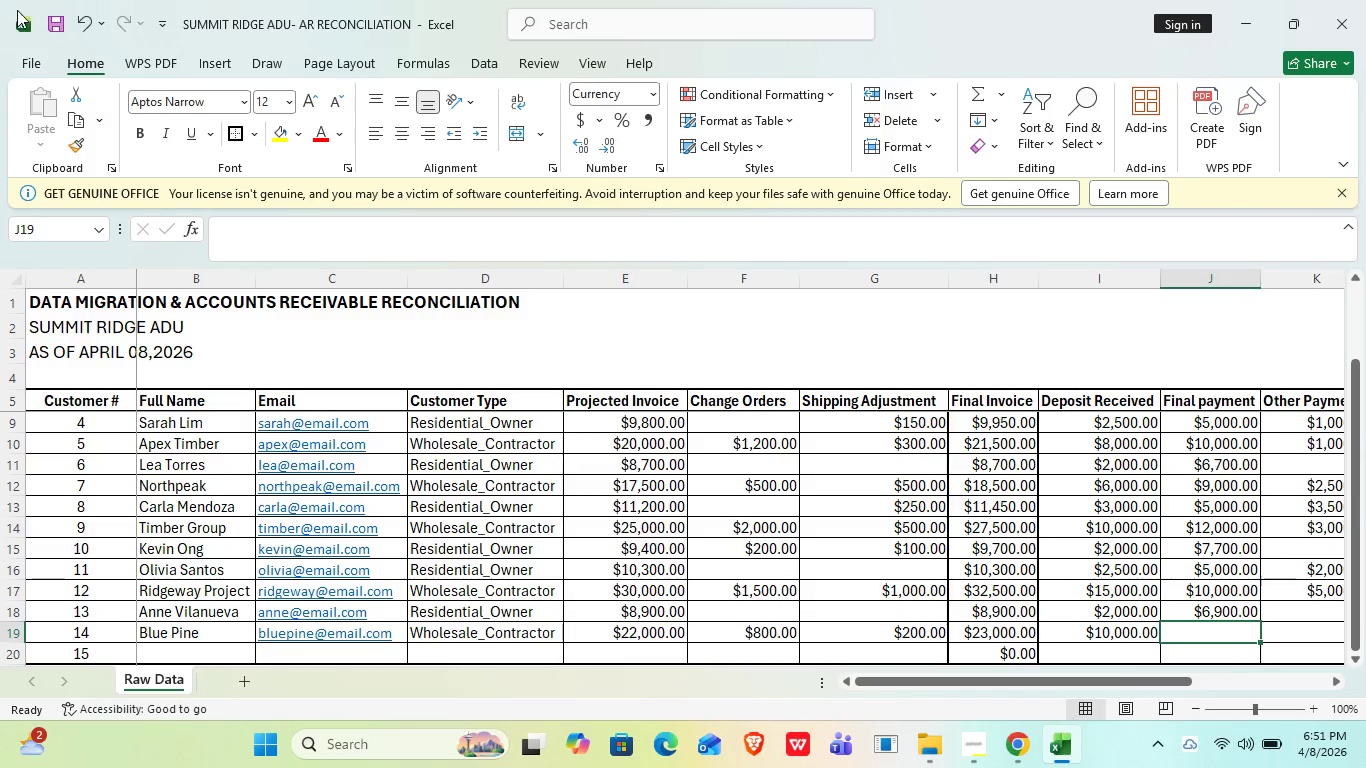 
left_click([57, 24])
 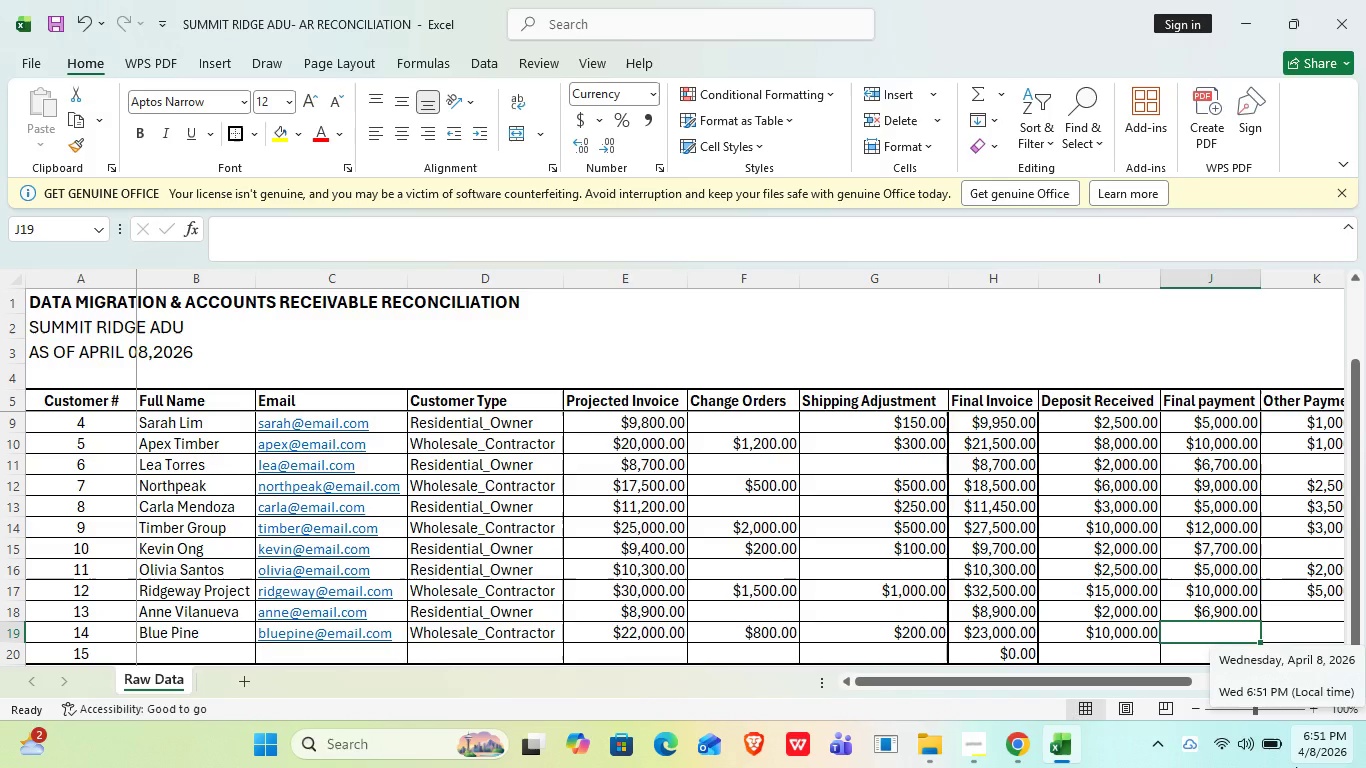 
type(500)
 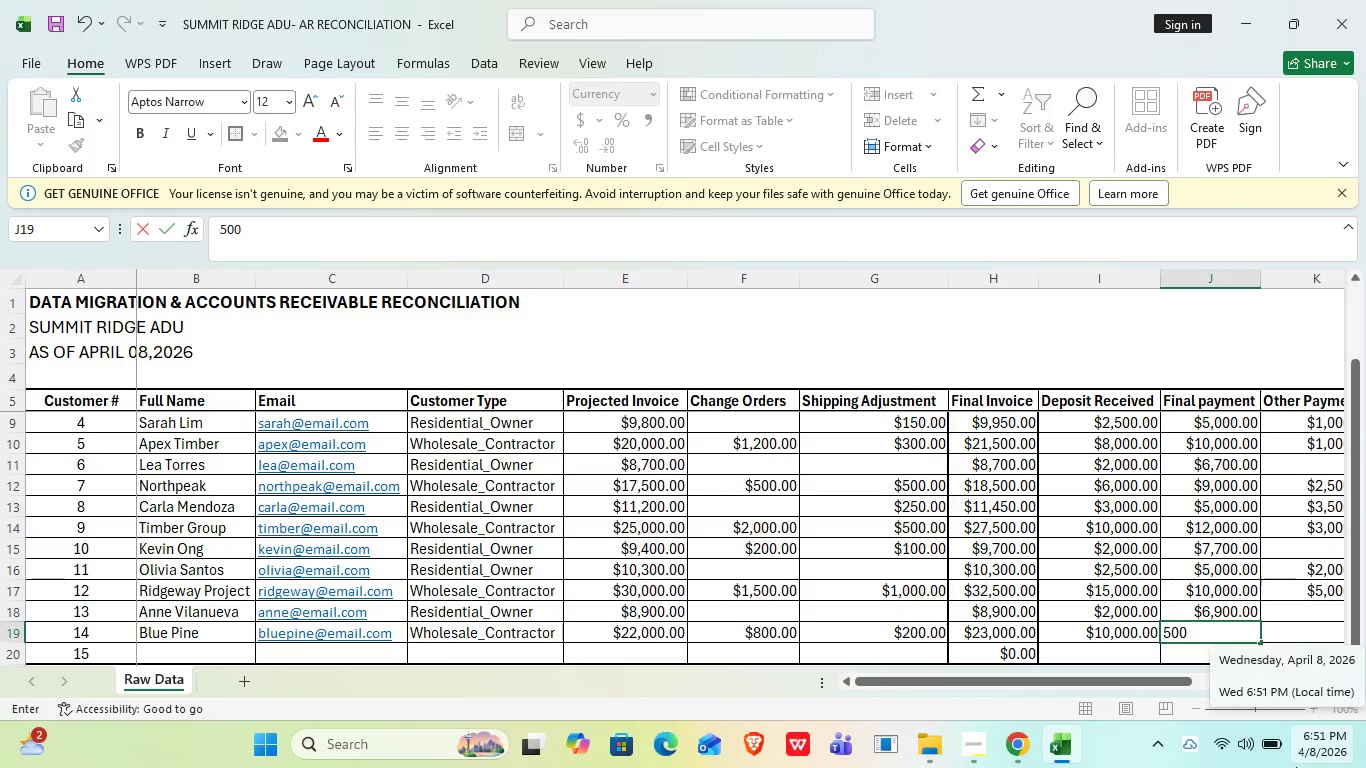 
key(ArrowRight)
 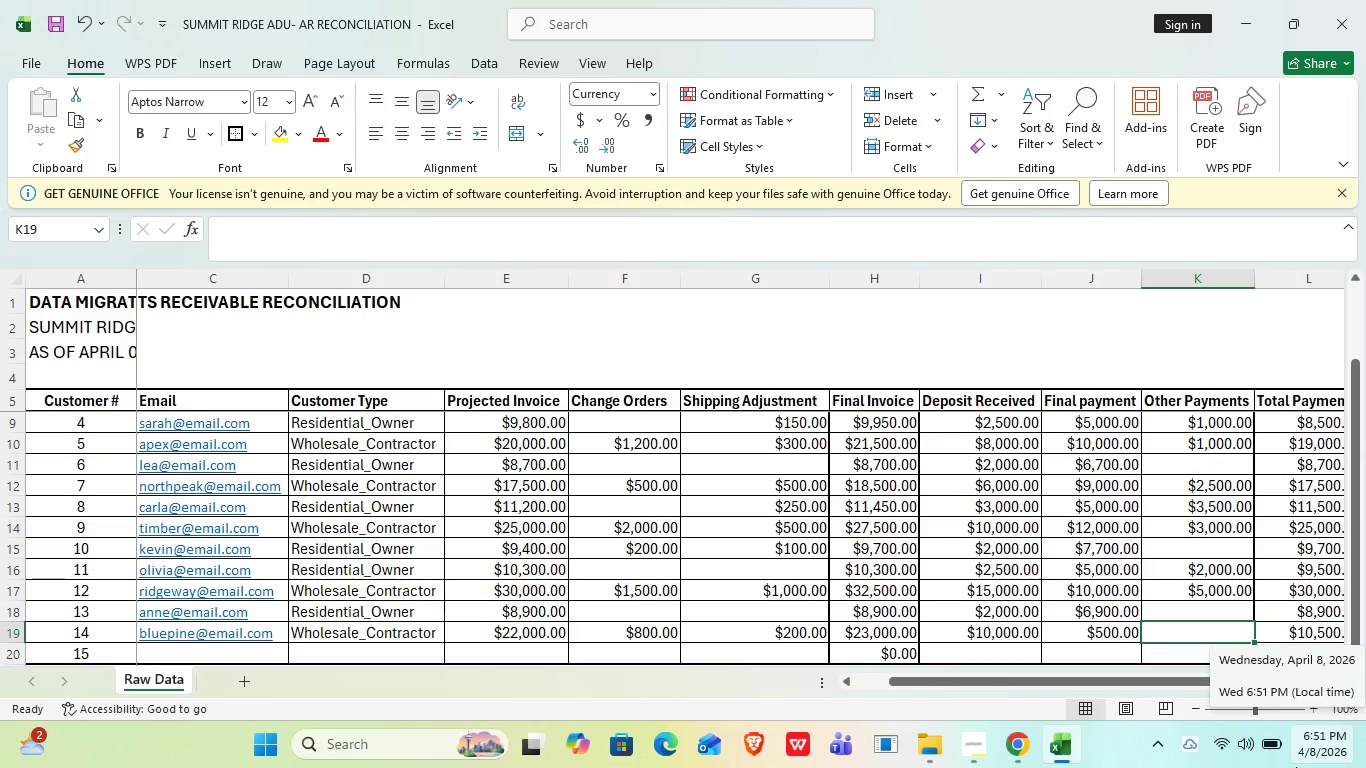 
type(23500)
 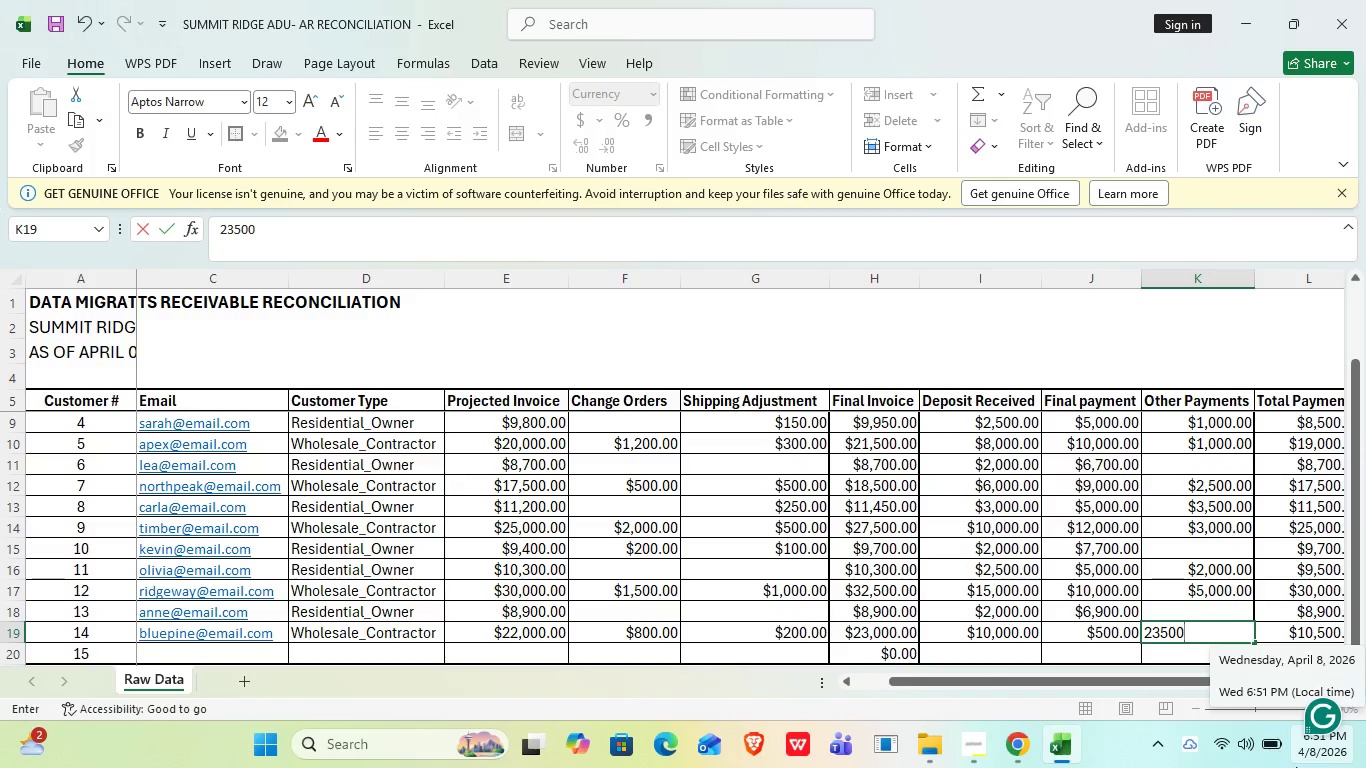 
key(ArrowRight)
 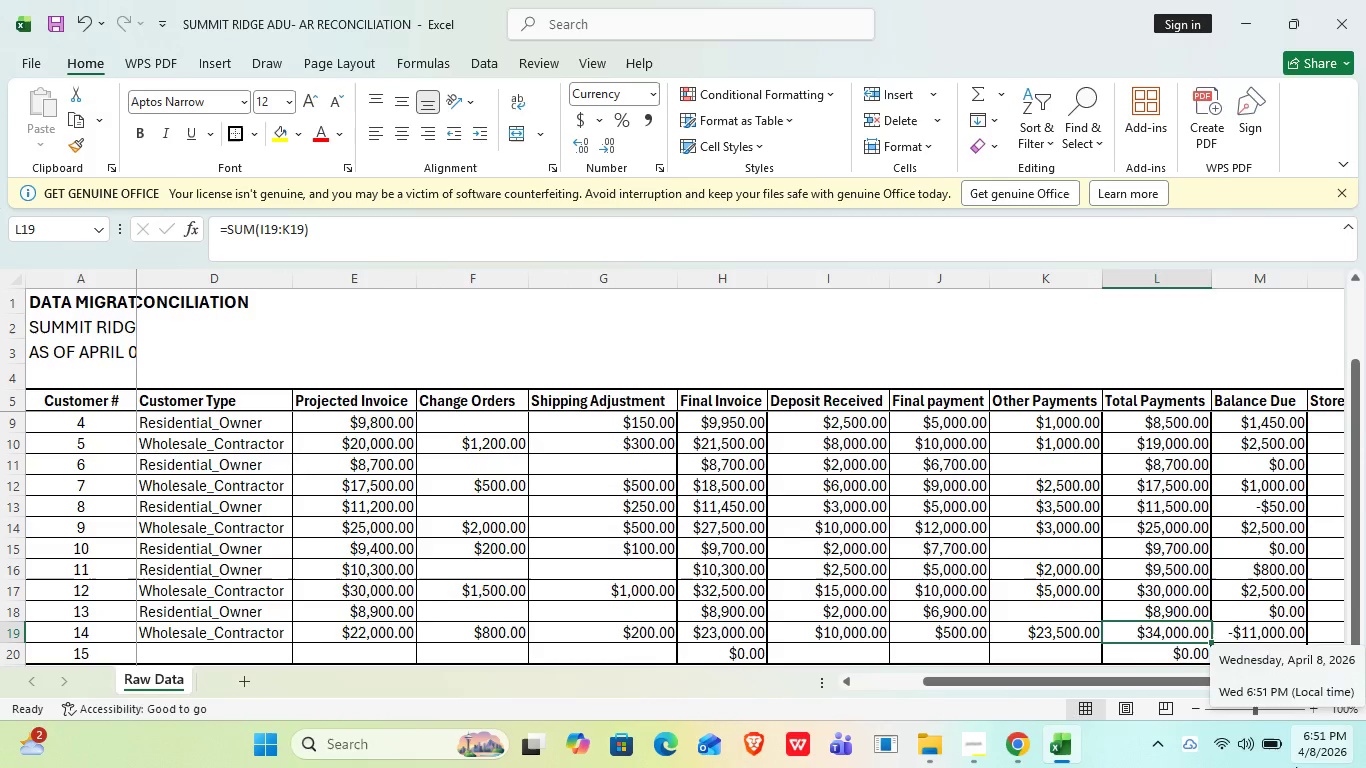 
key(ArrowRight)
 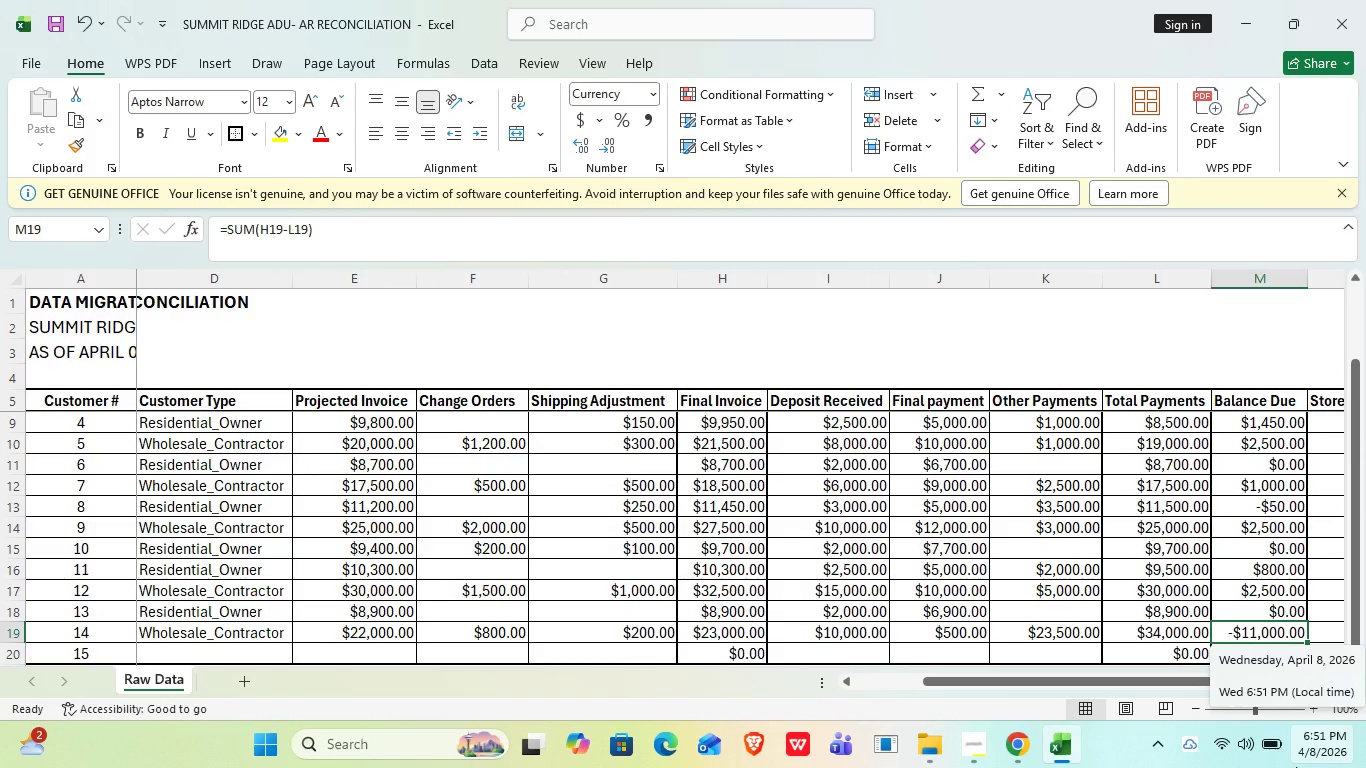 
key(ArrowLeft)
 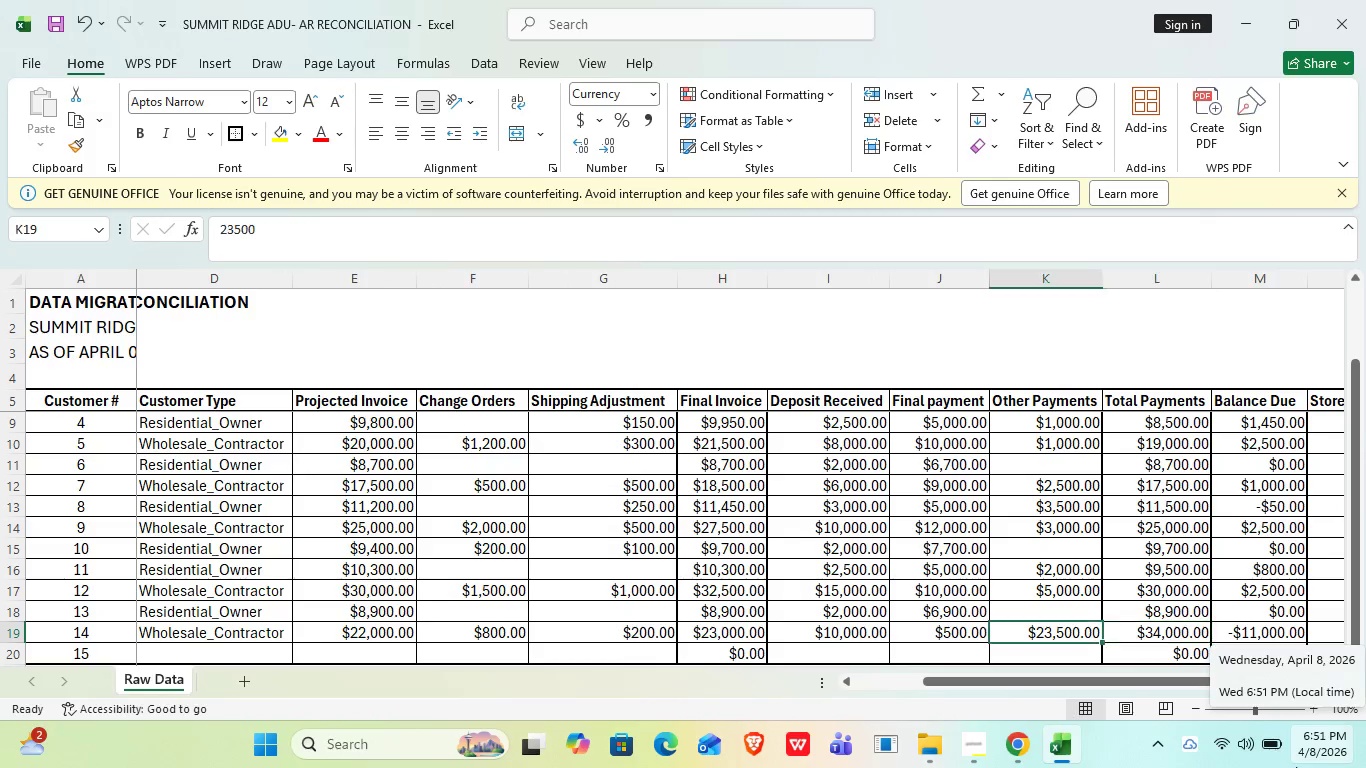 
key(ArrowLeft)
 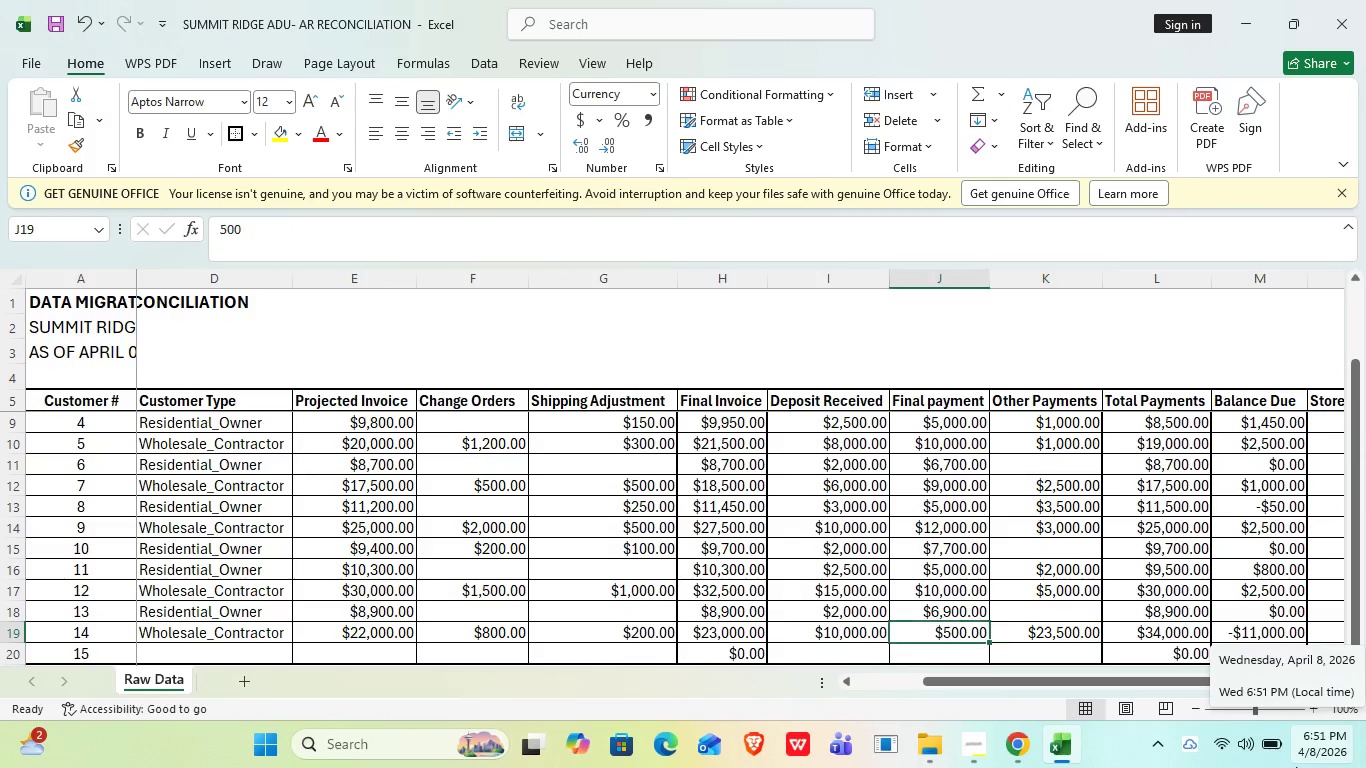 
key(ArrowLeft)
 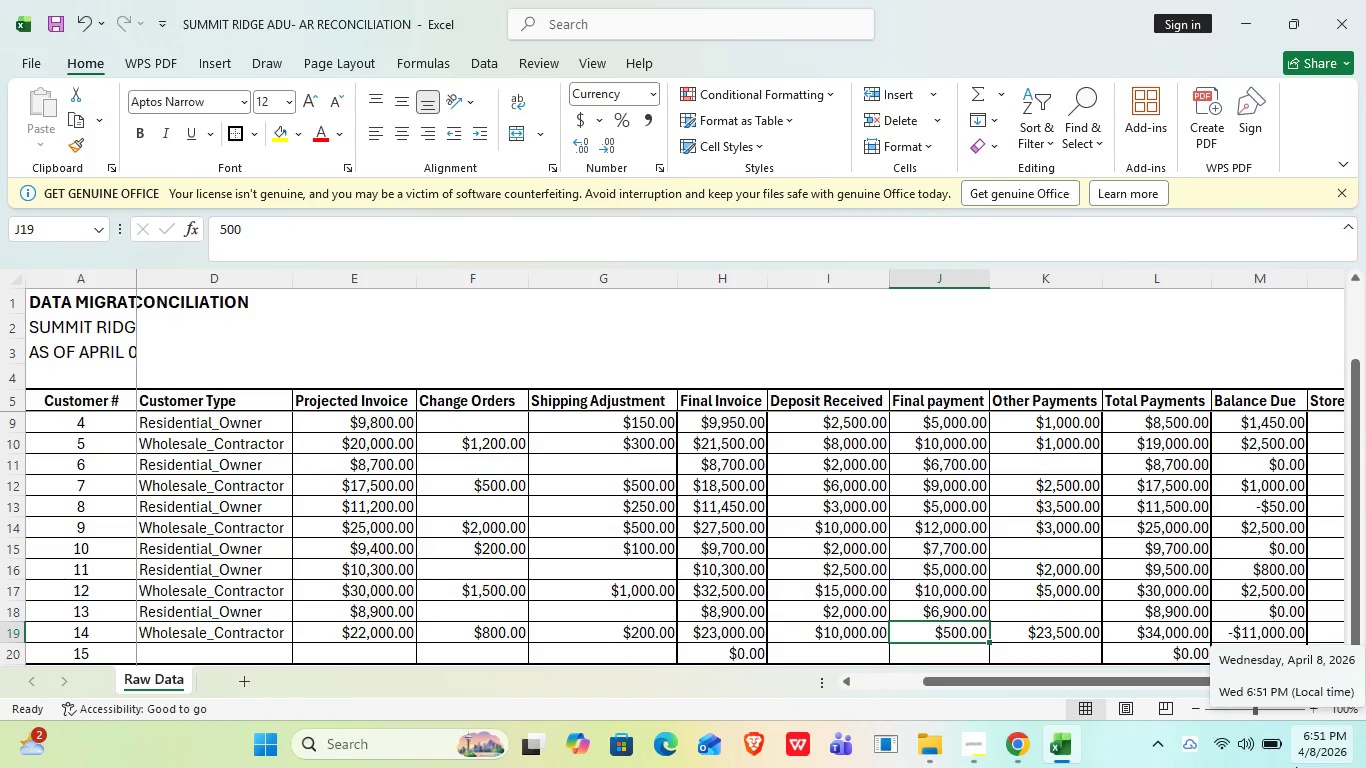 
key(ArrowRight)
 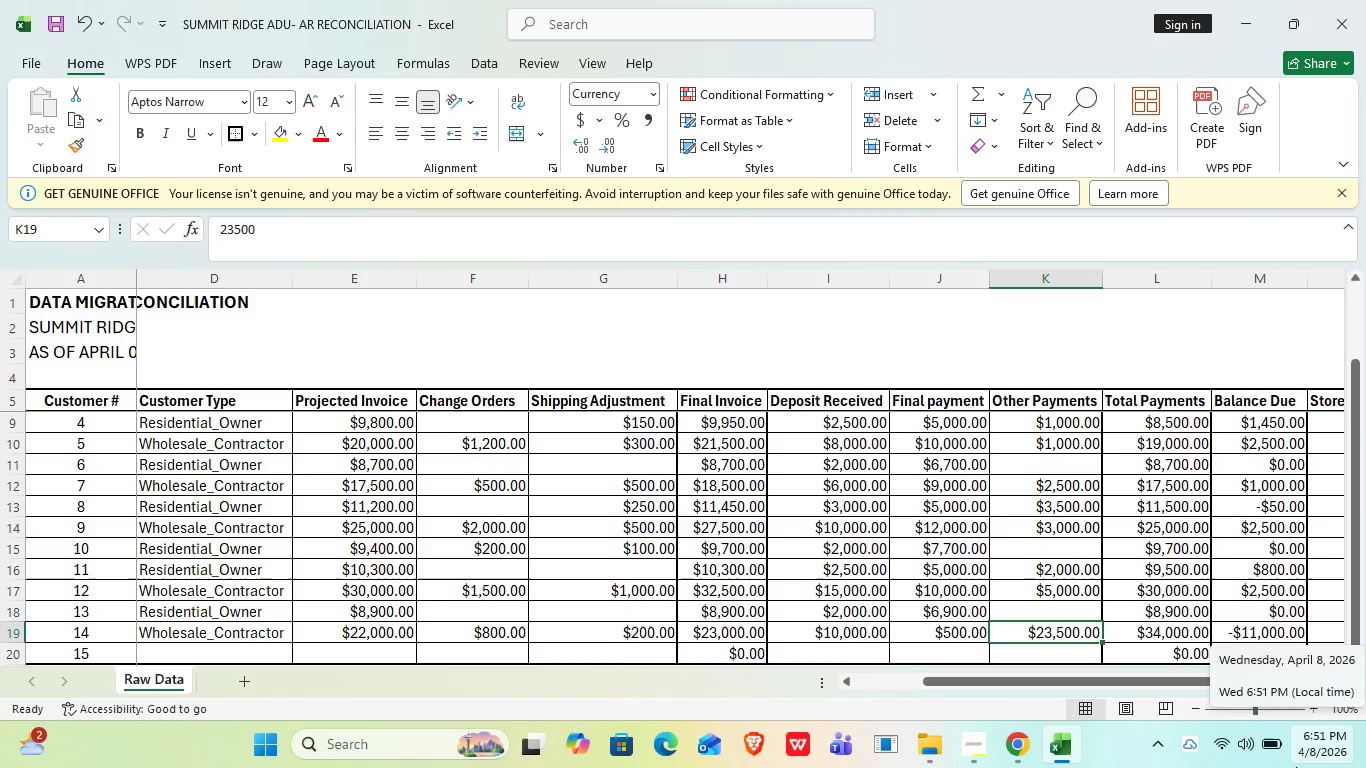 
key(ArrowLeft)
 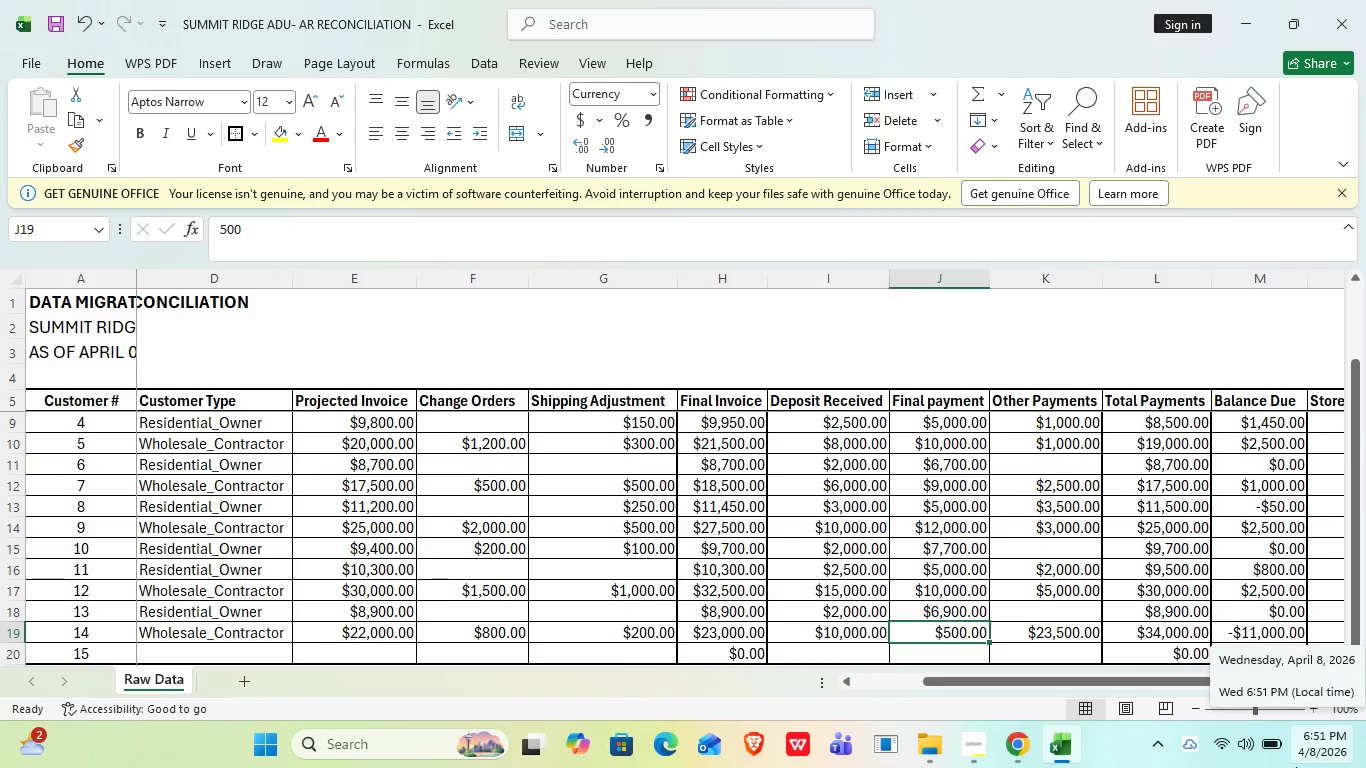 
key(ArrowRight)
 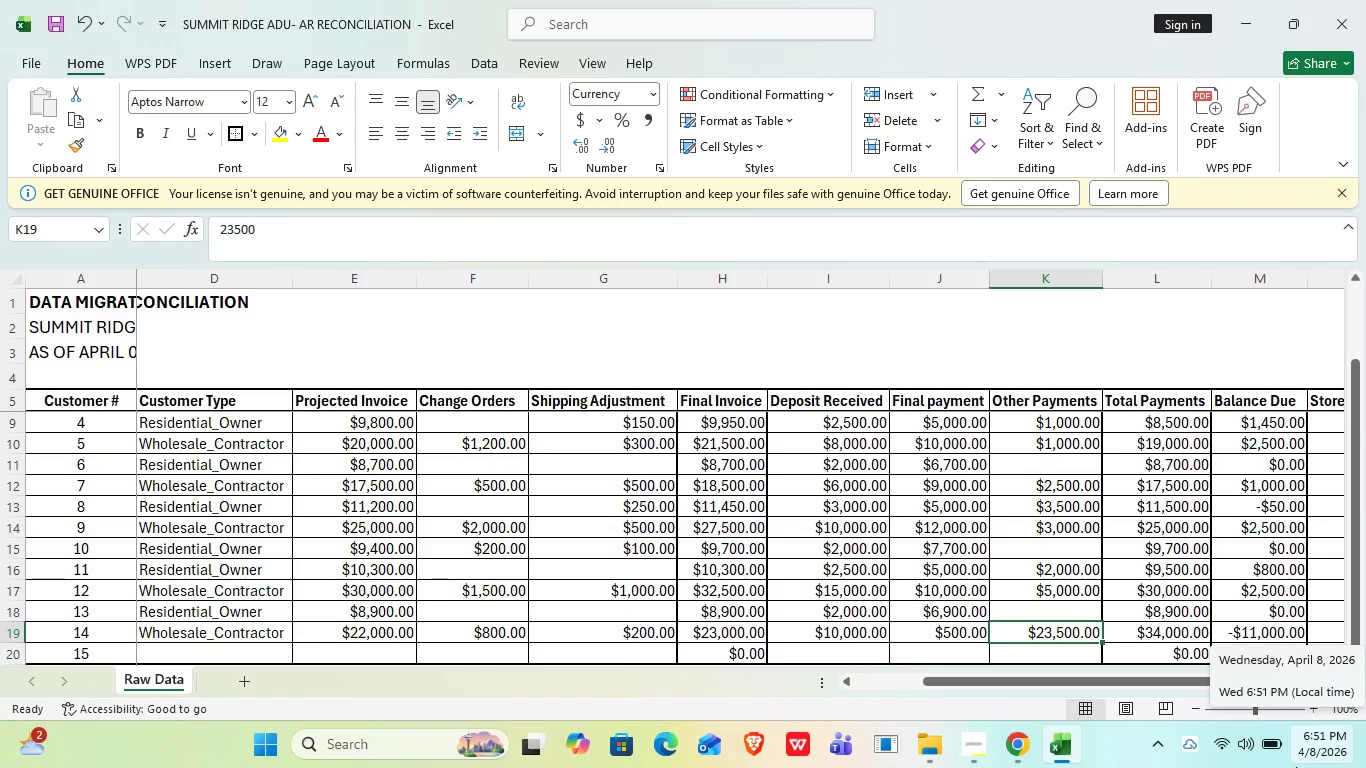 
type(500)
 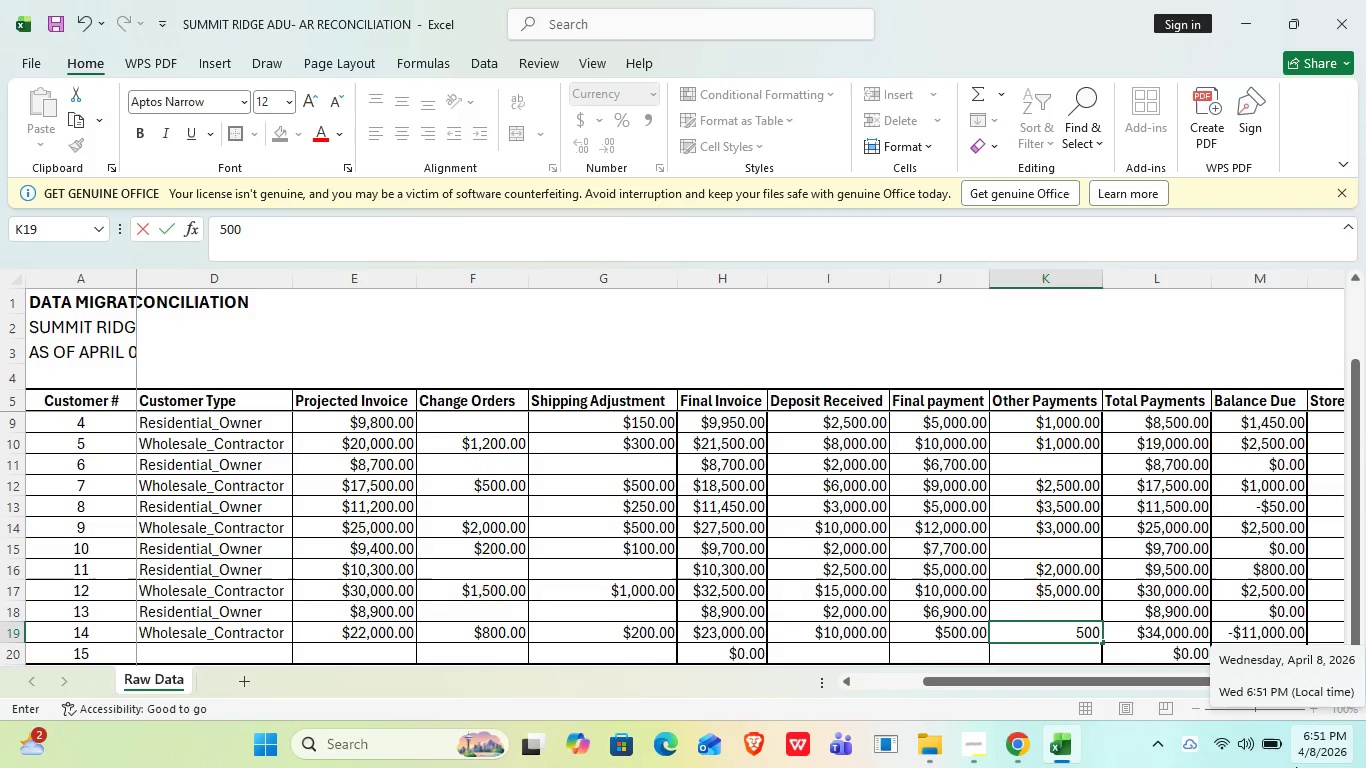 
key(ArrowRight)
 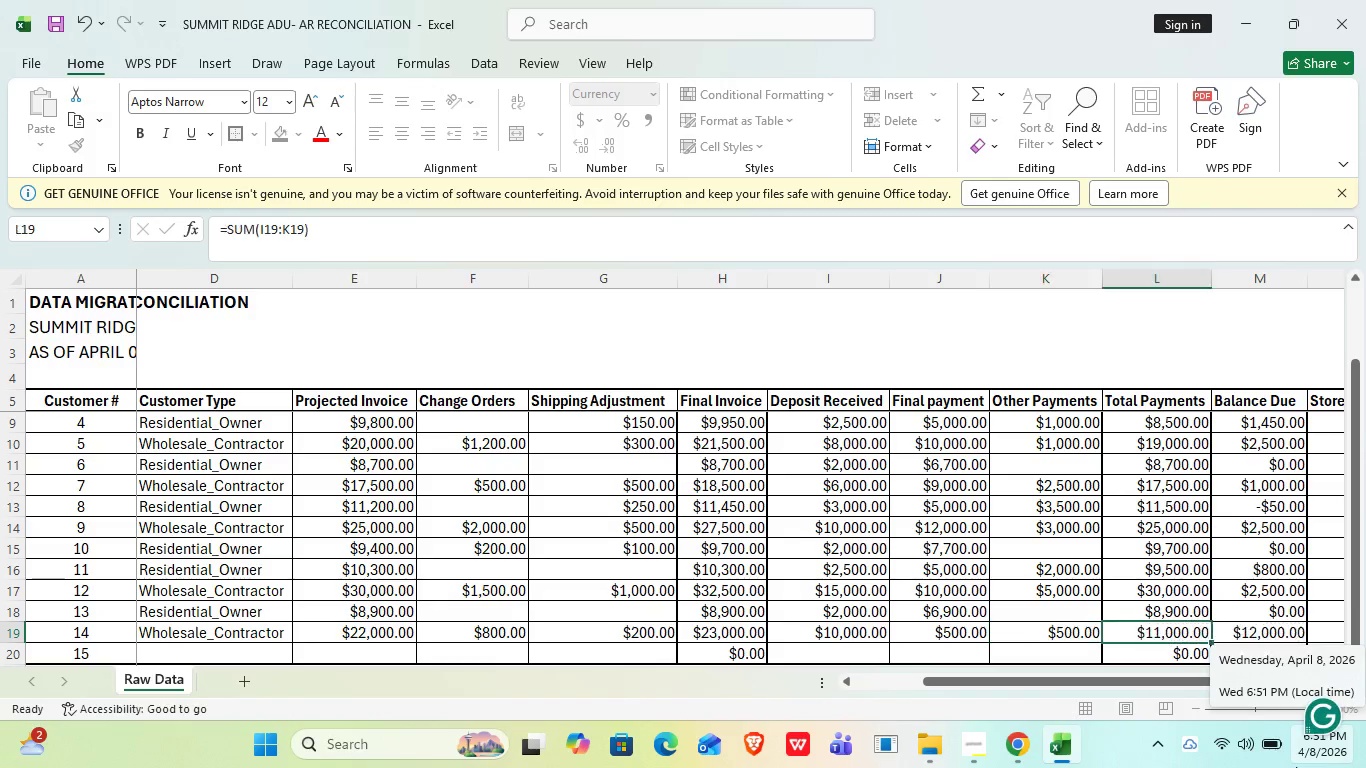 
key(ArrowRight)
 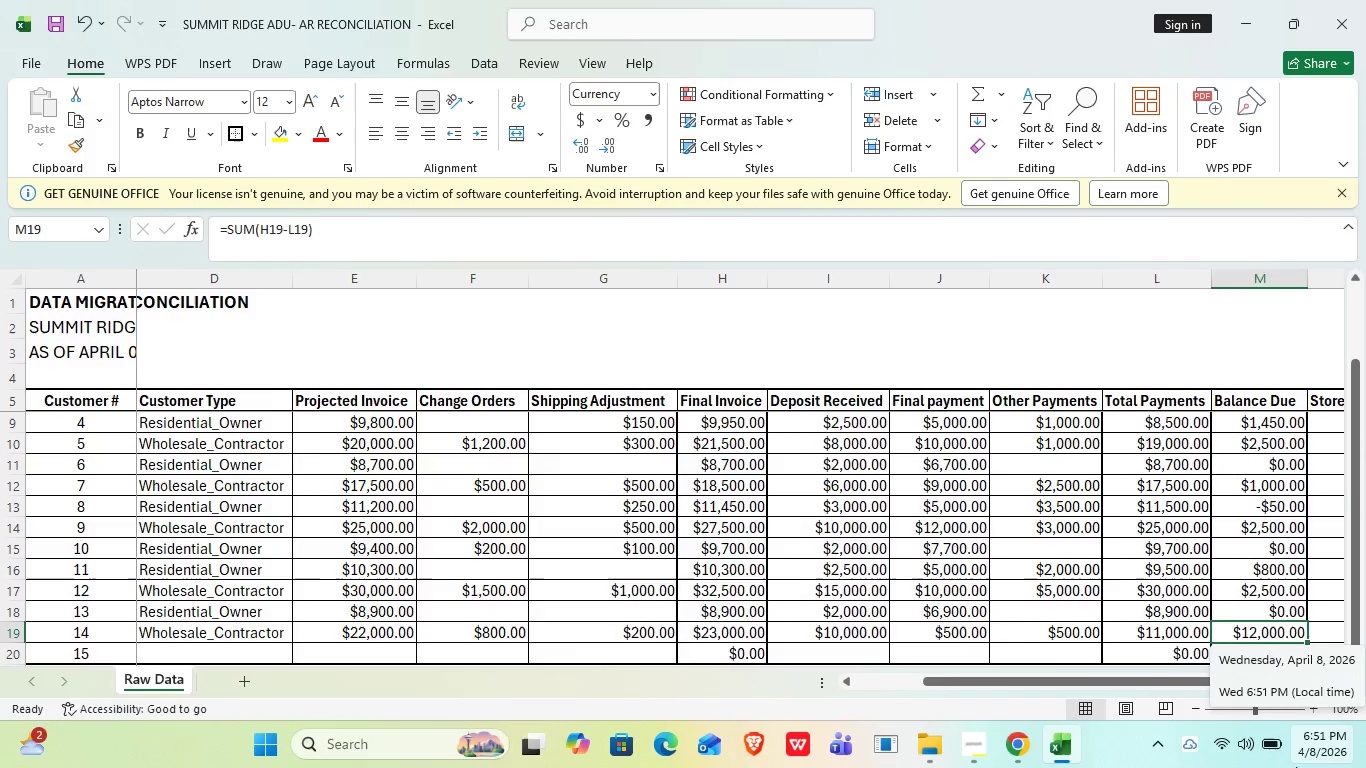 
key(ArrowRight)
 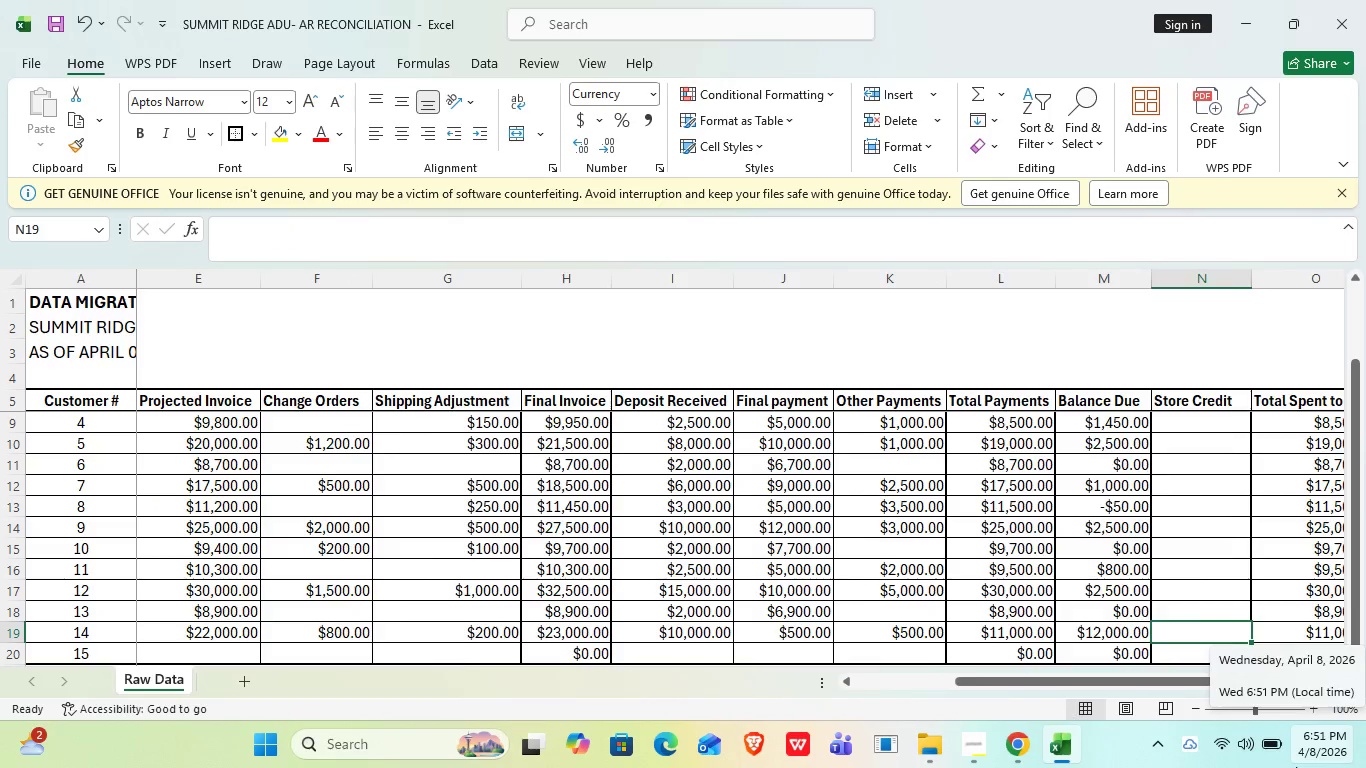 
key(ArrowRight)
 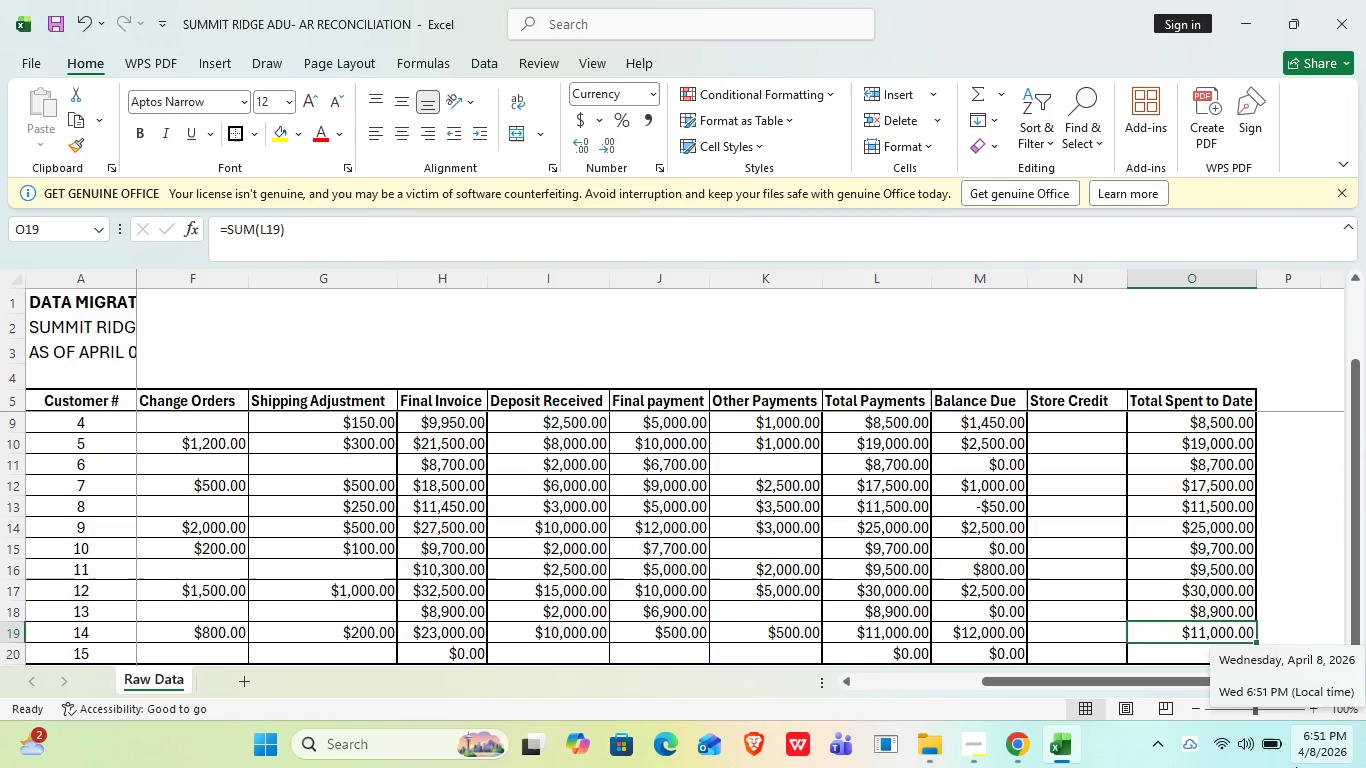 
wait(6.31)
 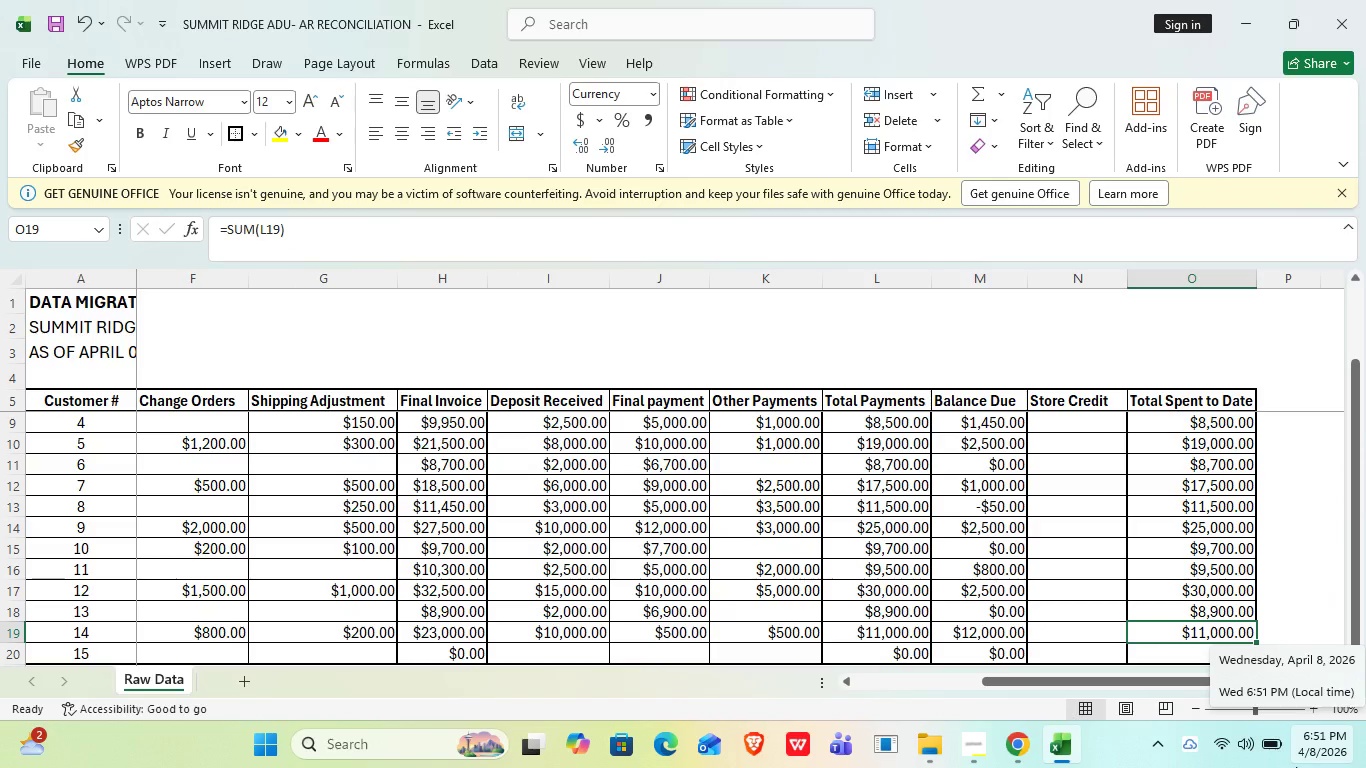 
key(ArrowLeft)
 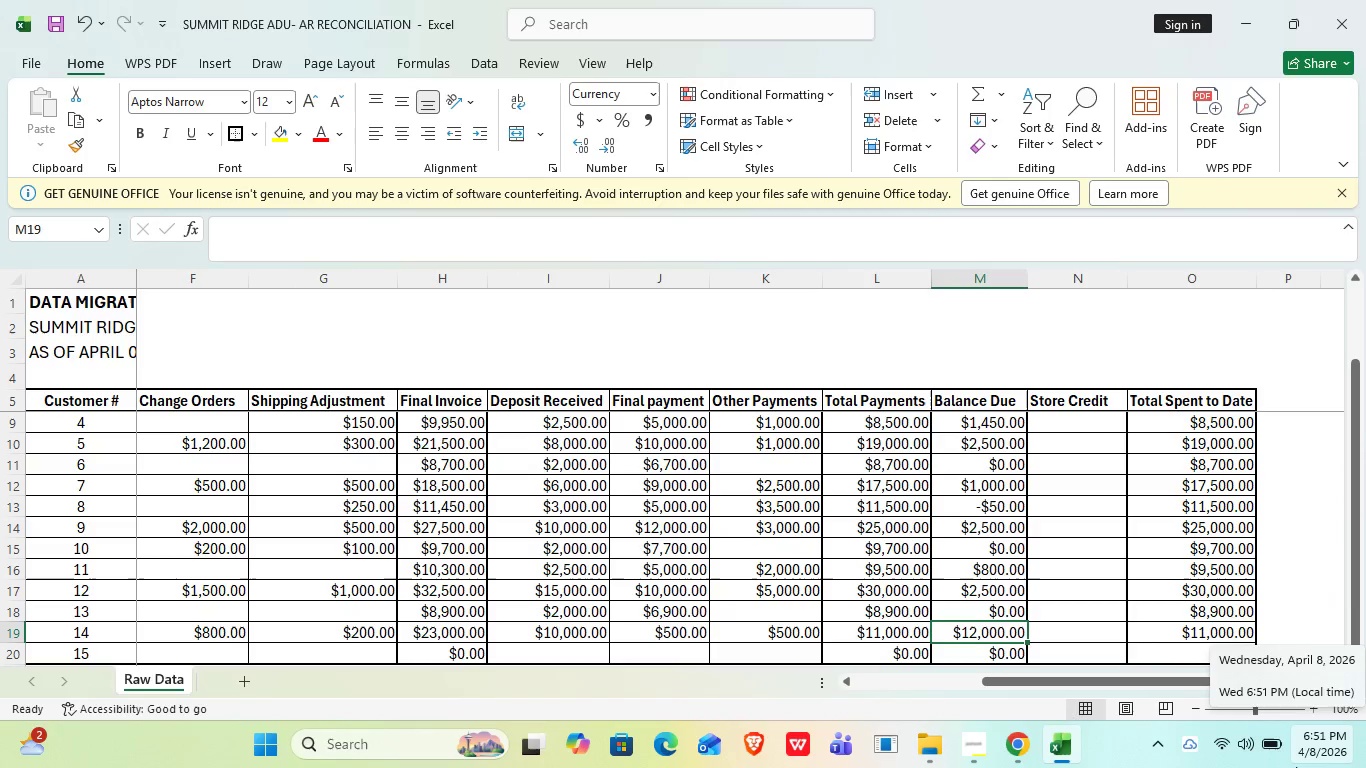 
key(ArrowLeft)
 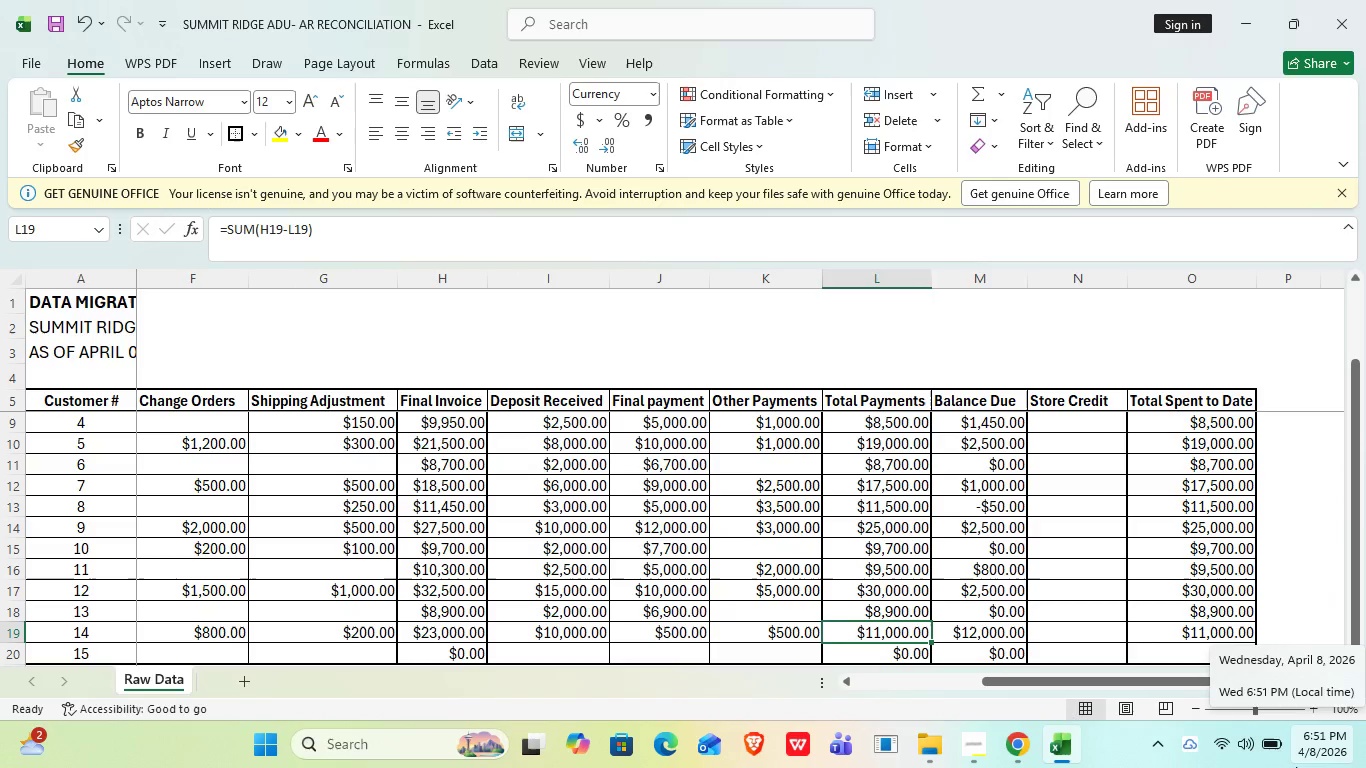 
key(ArrowLeft)
 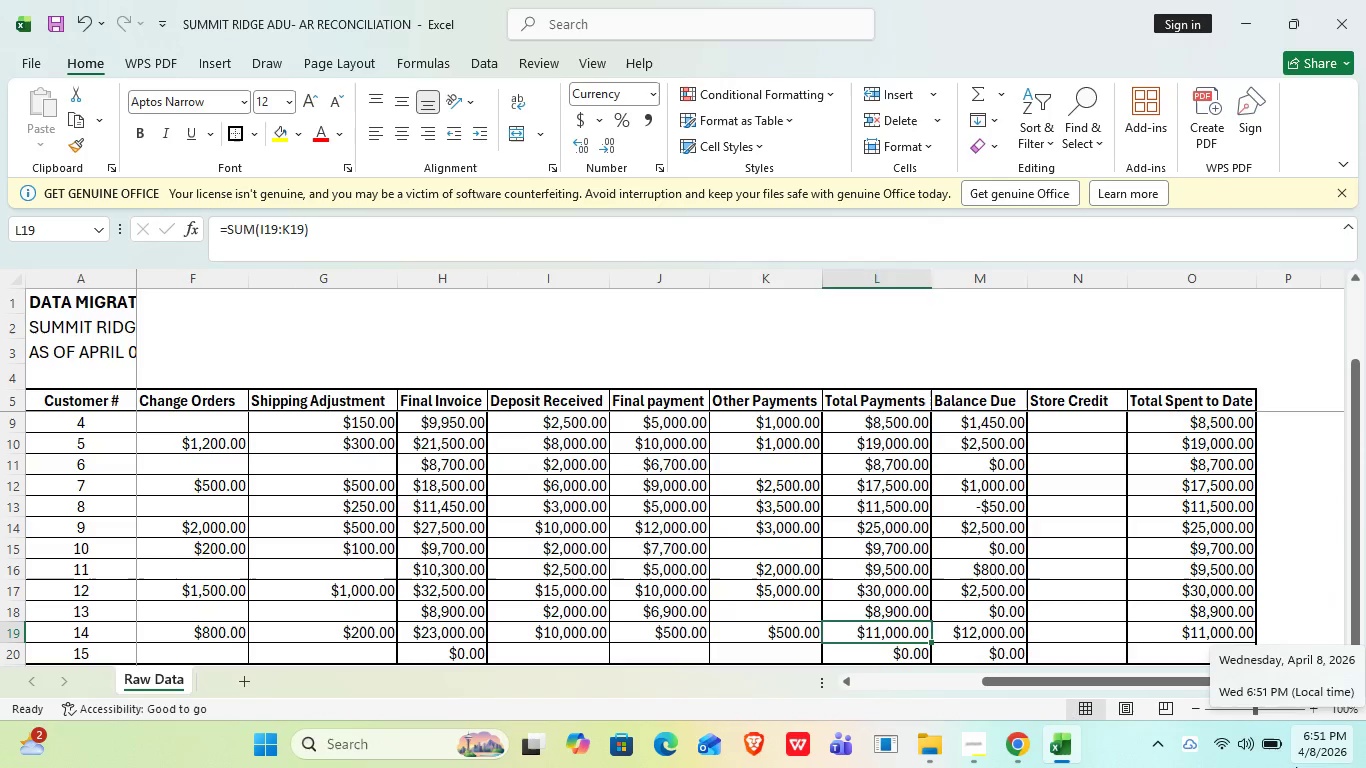 
key(ArrowLeft)
 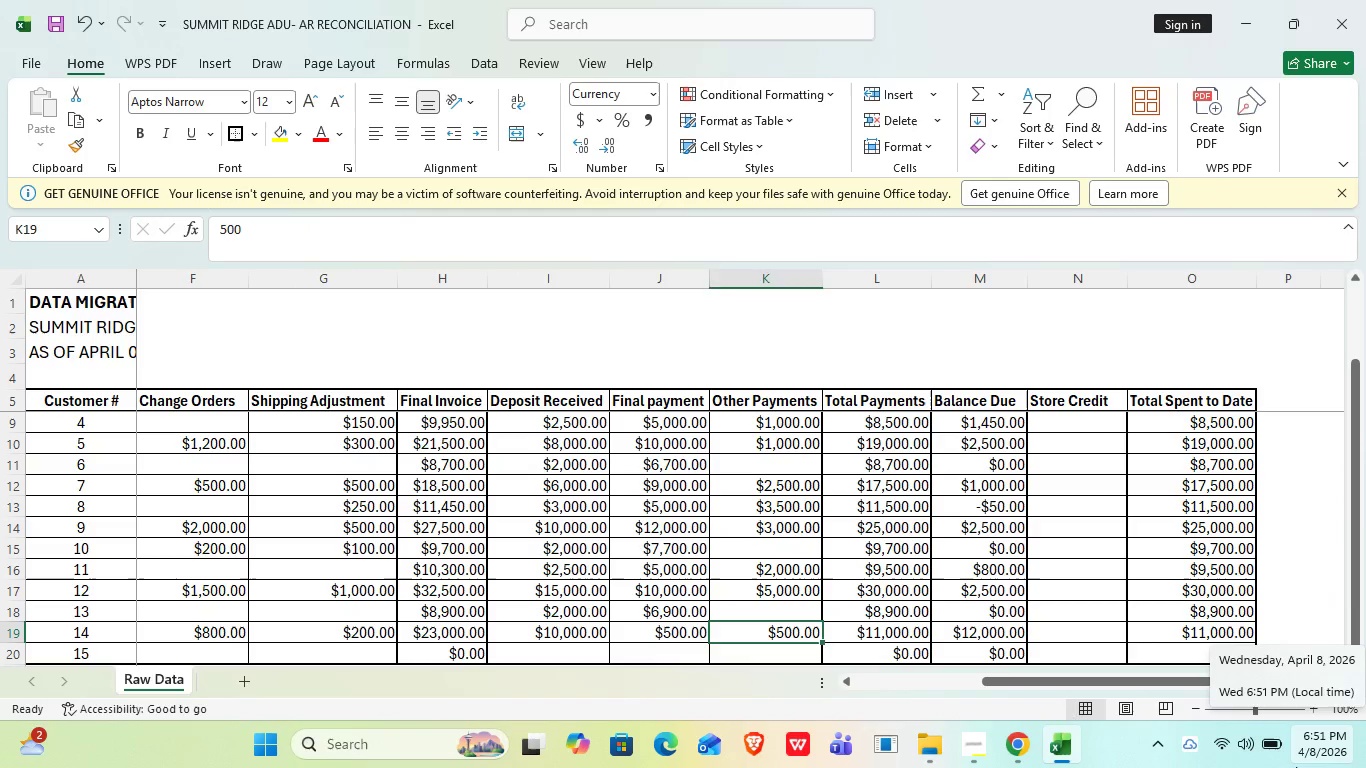 
key(ArrowLeft)
 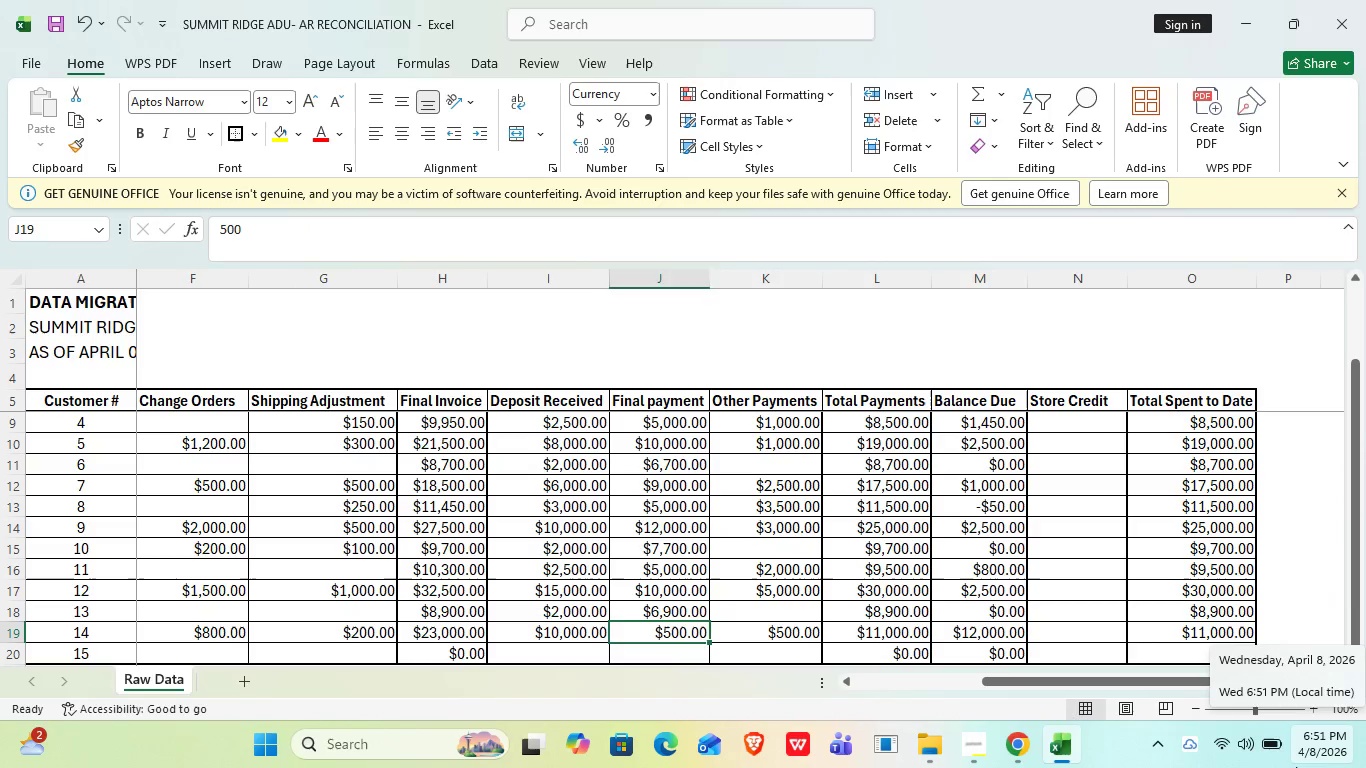 
key(ArrowLeft)
 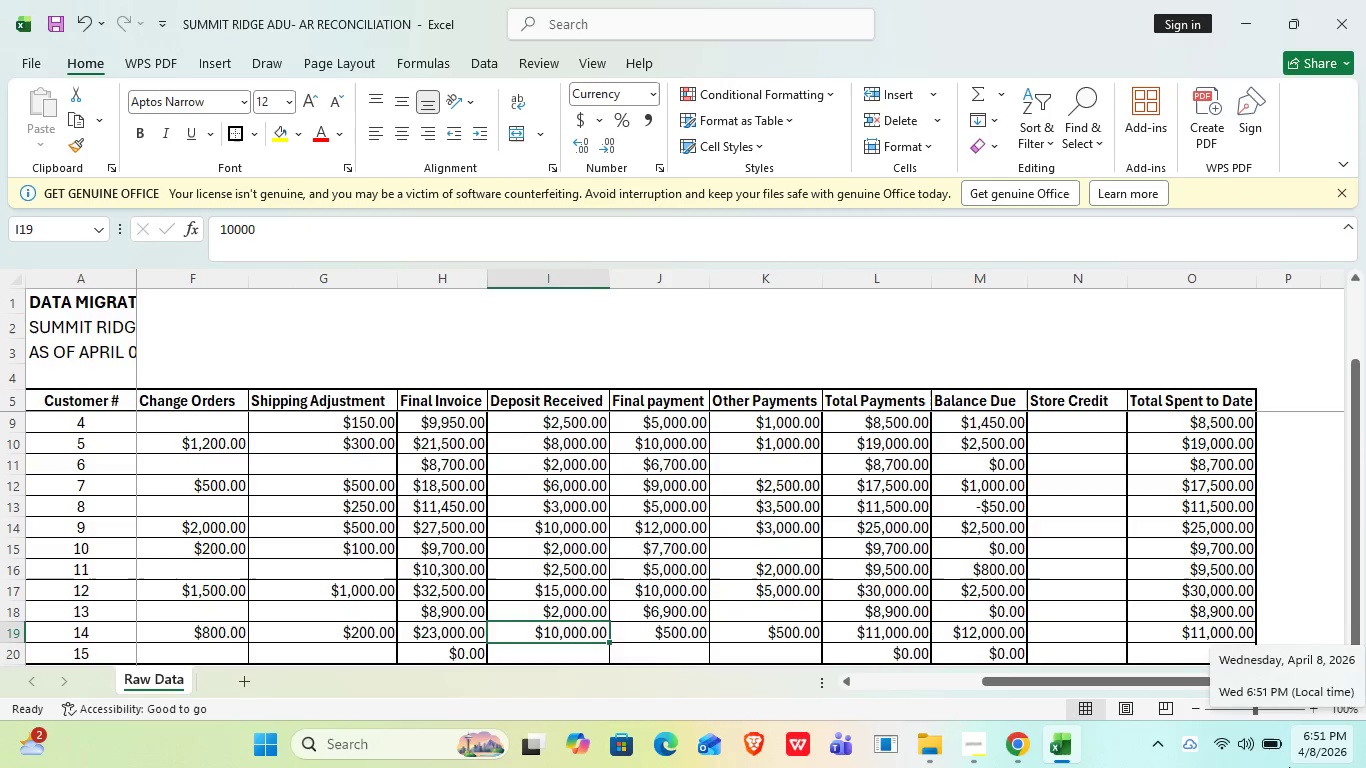 
key(ArrowRight)
 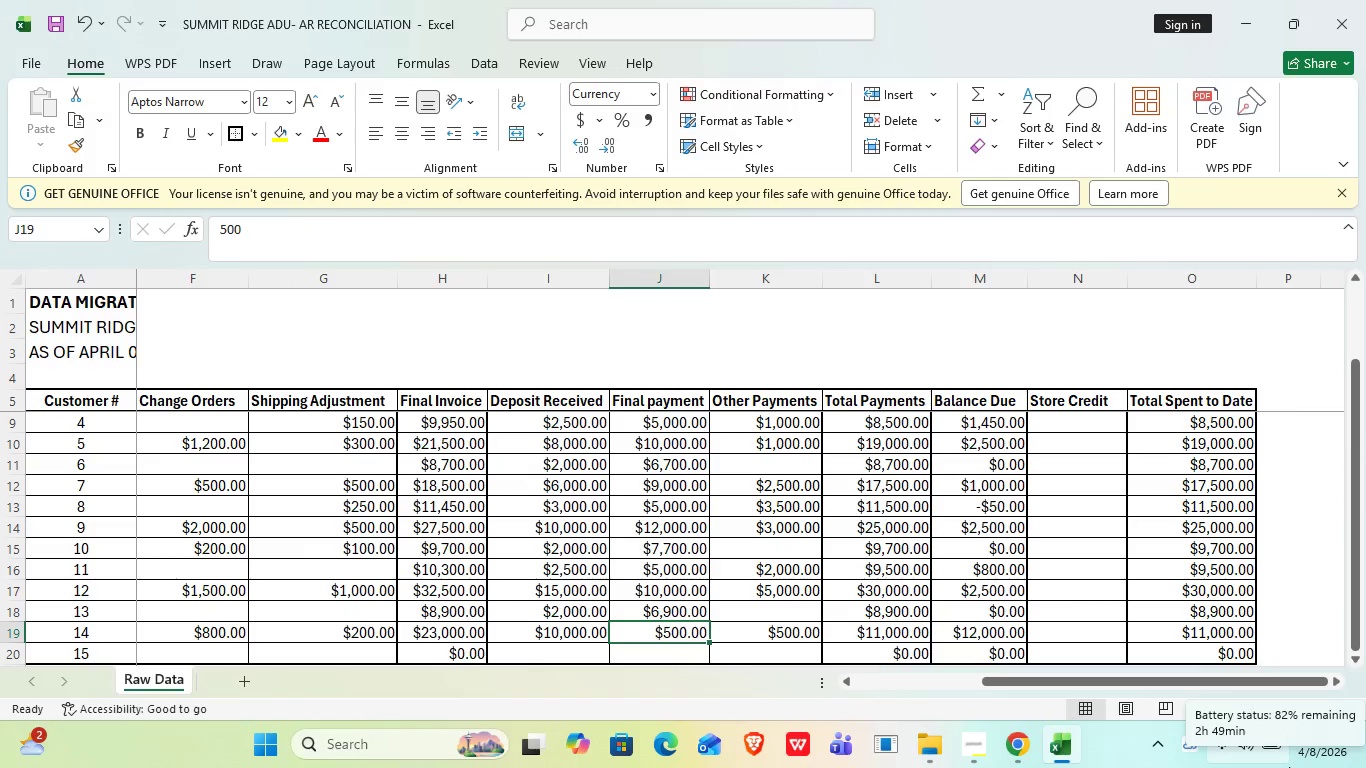 
type(13000)
 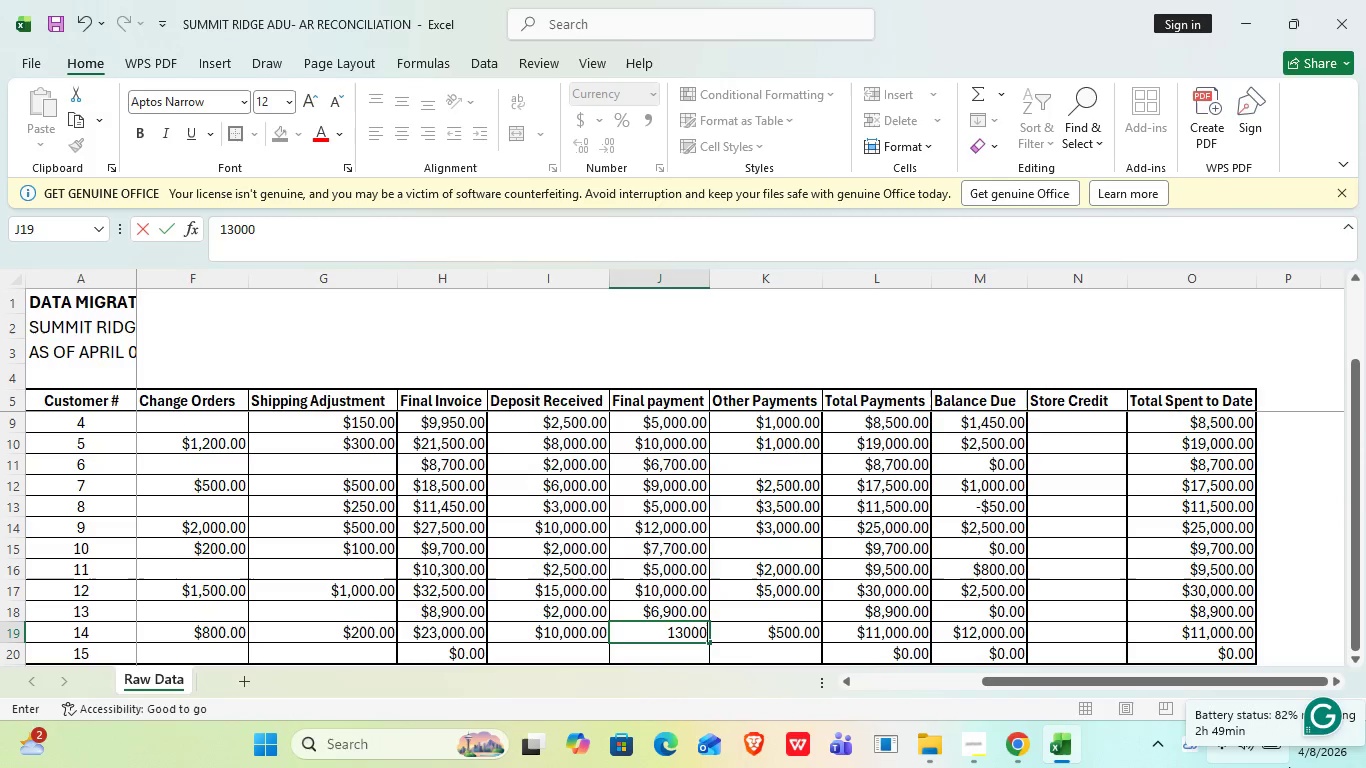 
key(ArrowDown)
 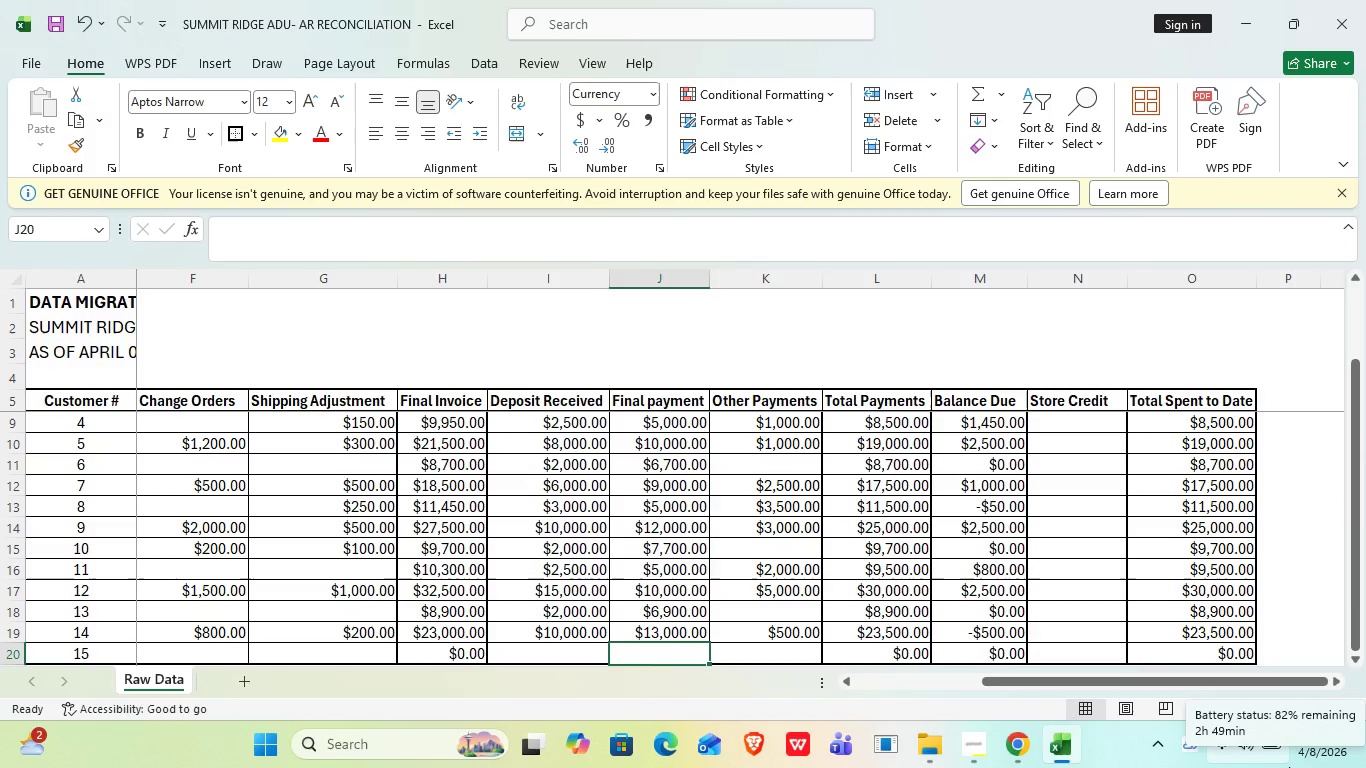 
hold_key(key=ArrowLeft, duration=1.14)
 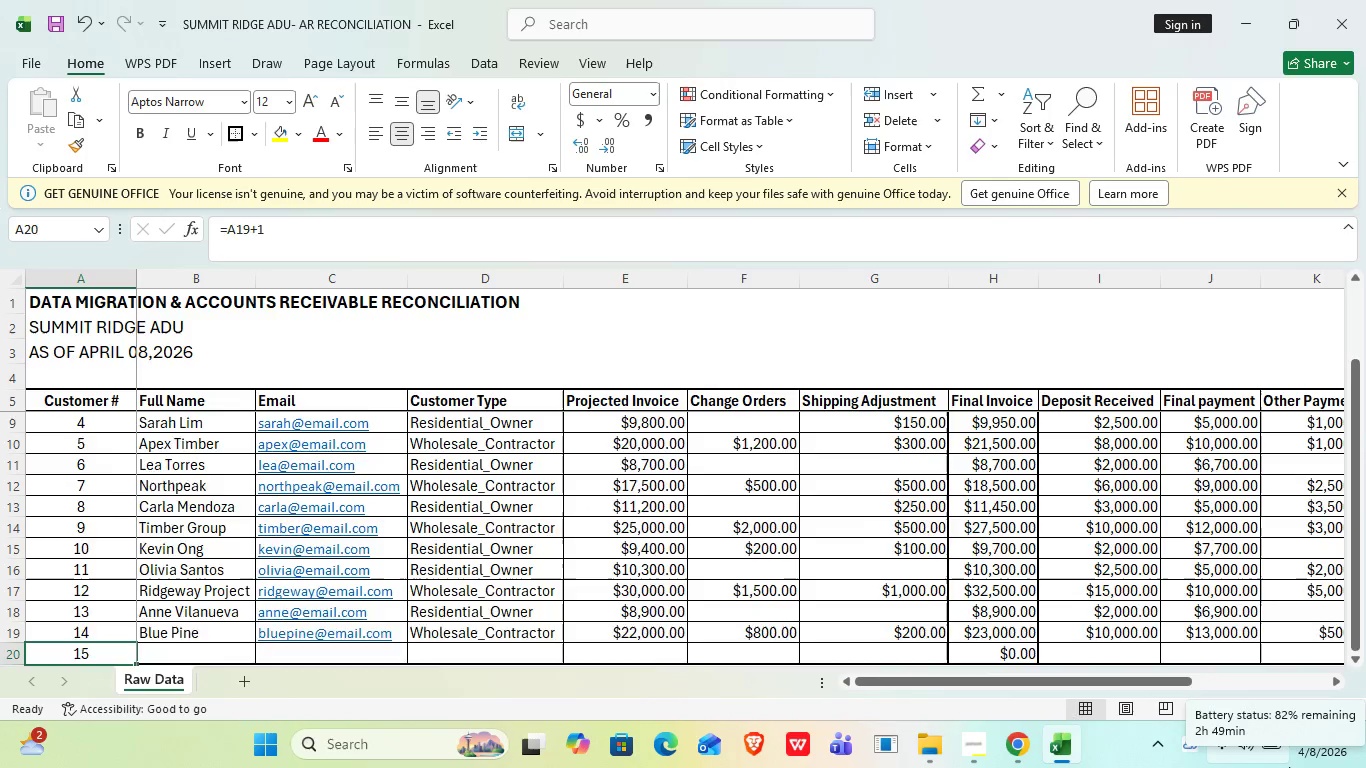 
key(ArrowDown)
 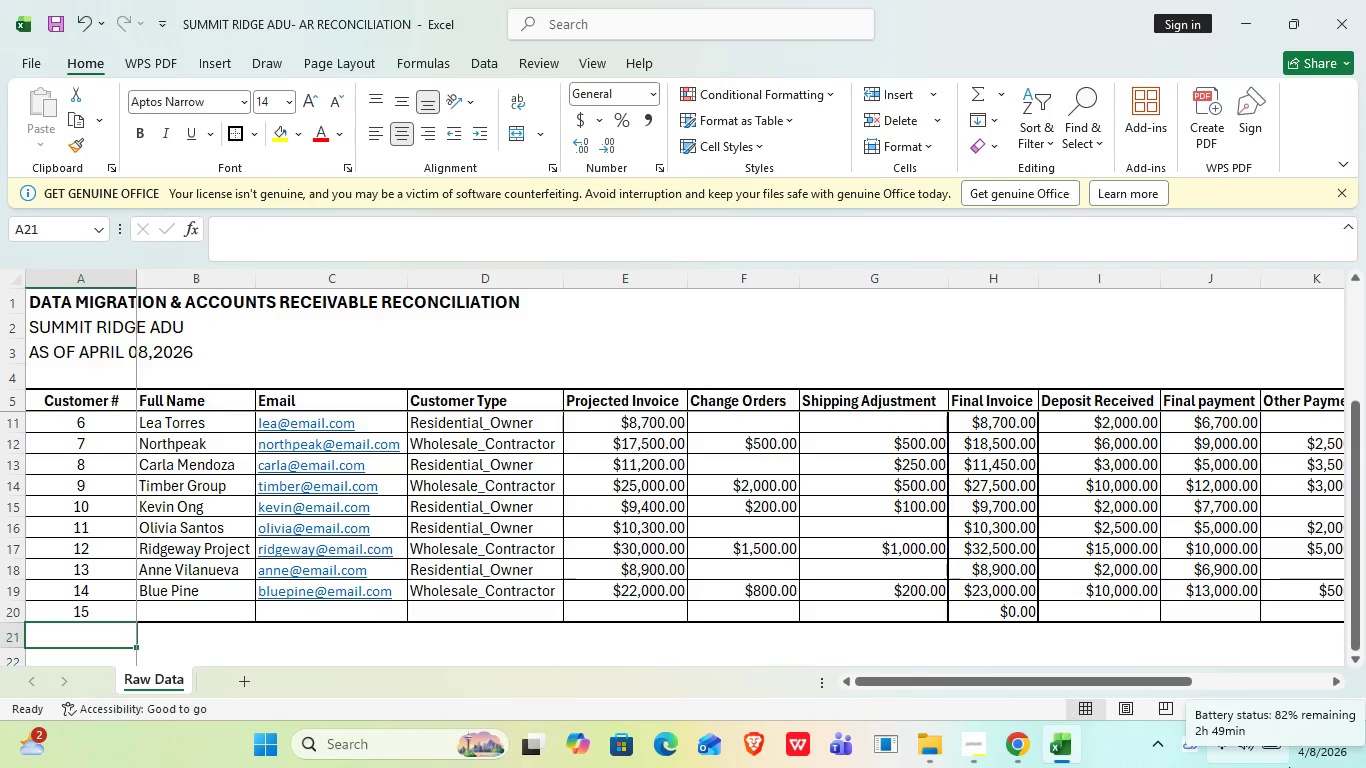 
key(ArrowRight)
 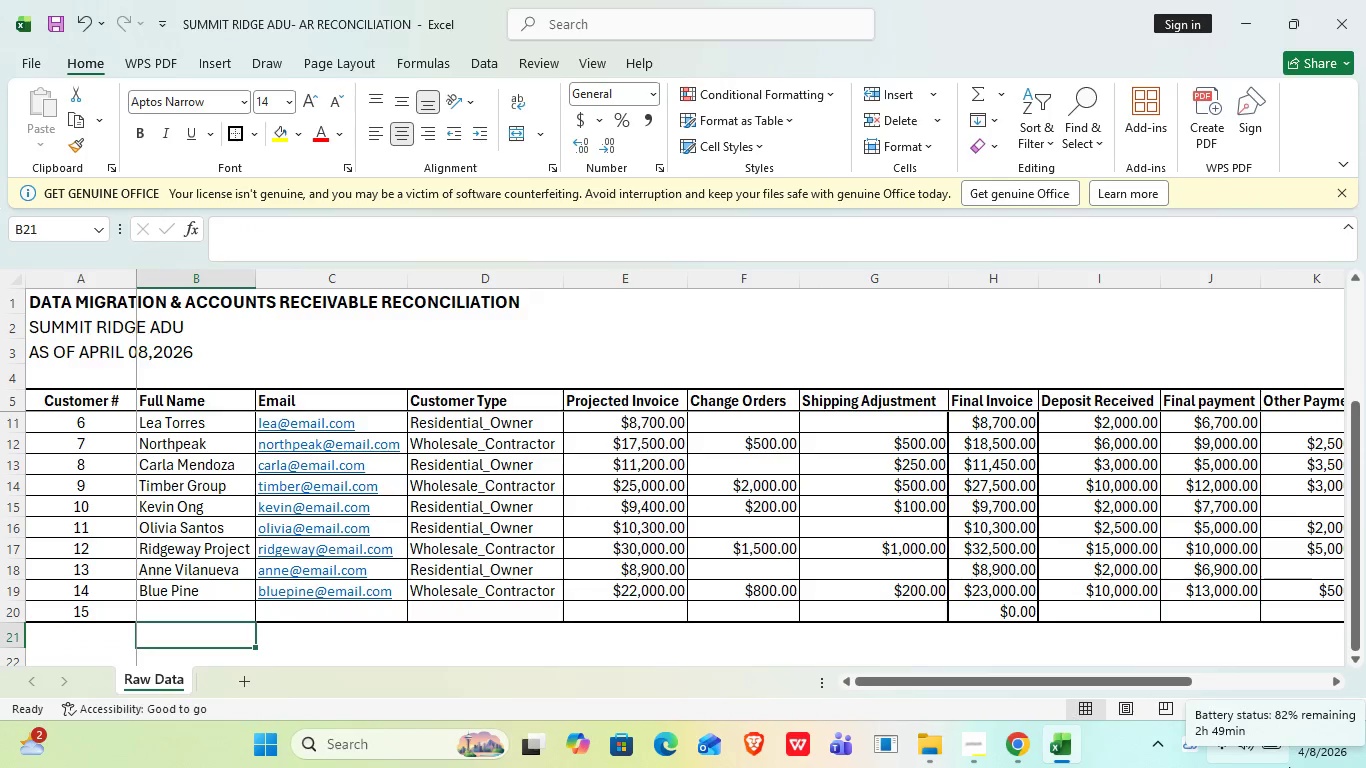 
key(ArrowUp)
 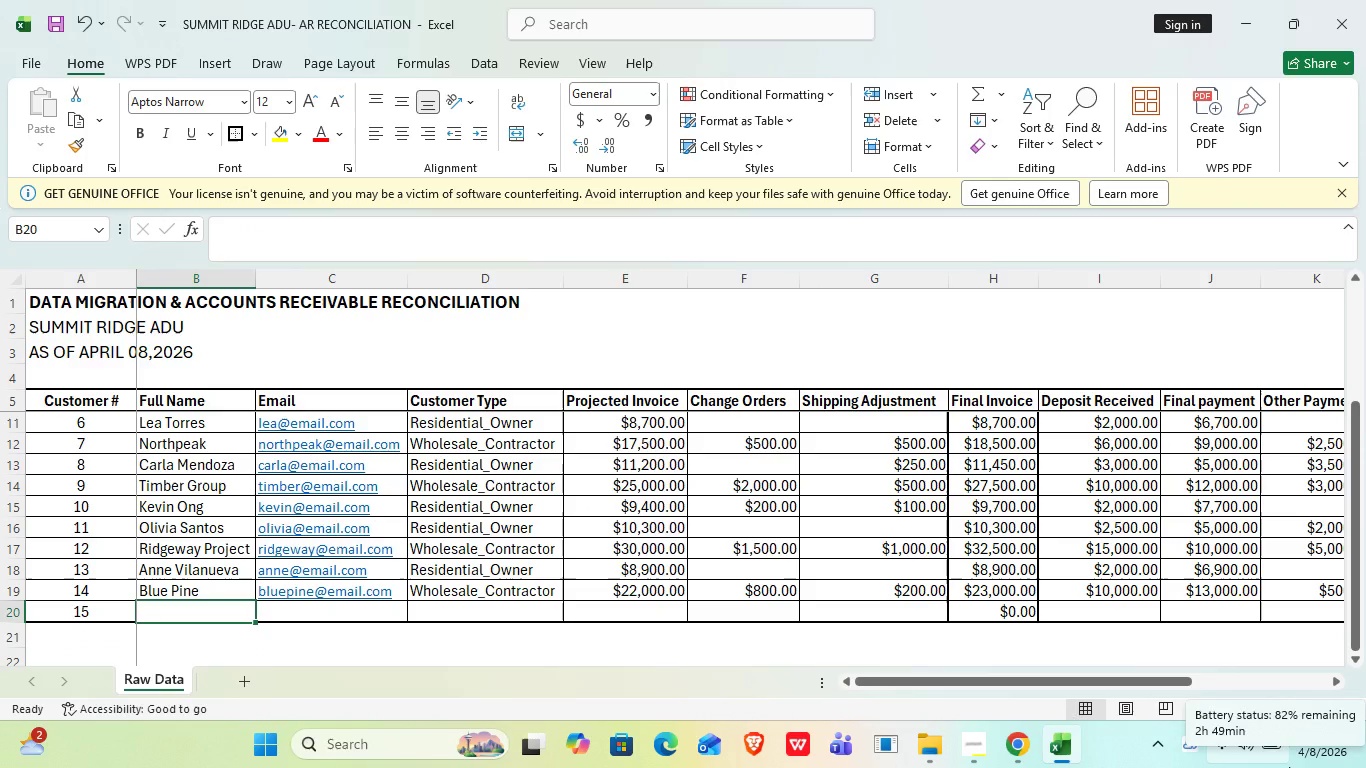 
type(RA)
key(Backspace)
key(Backspace)
type(Rachel garcia)
 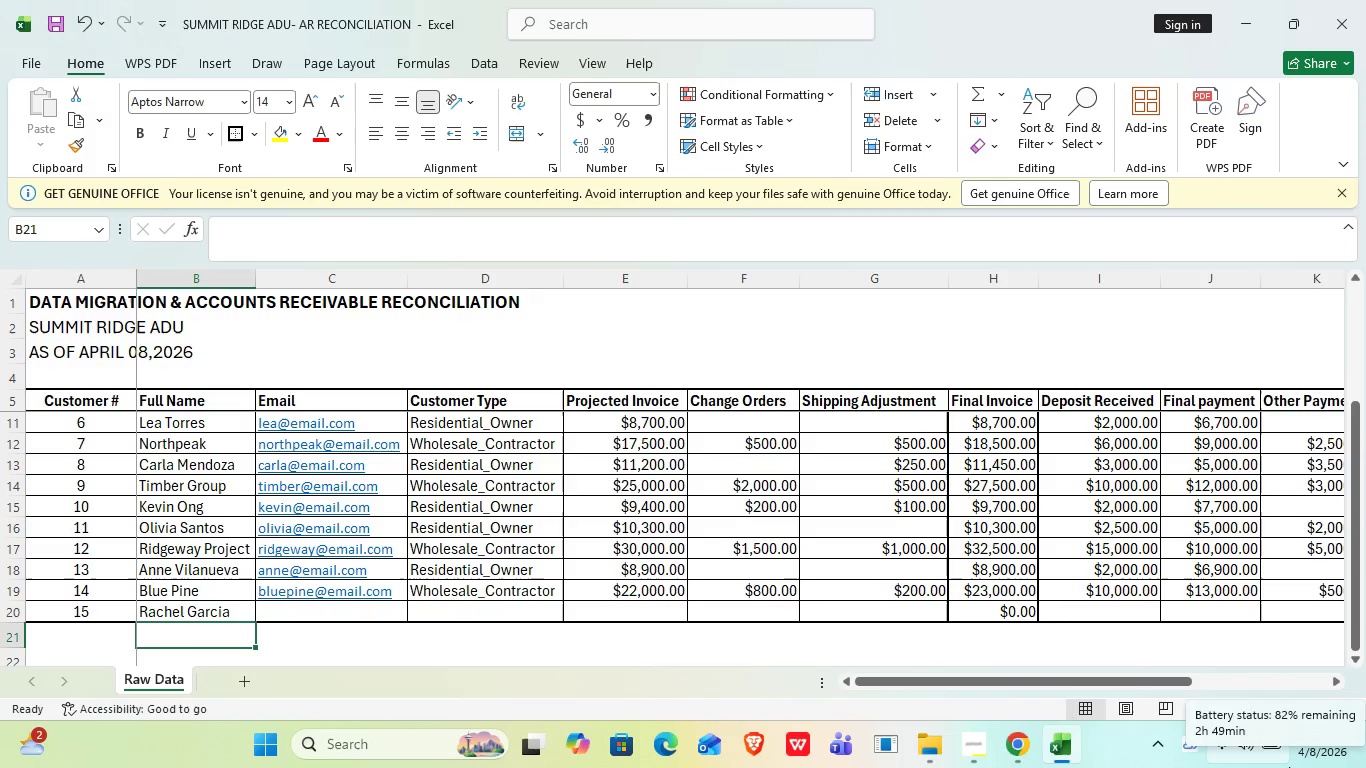 
hold_key(key=CapsLock, duration=0.5)
 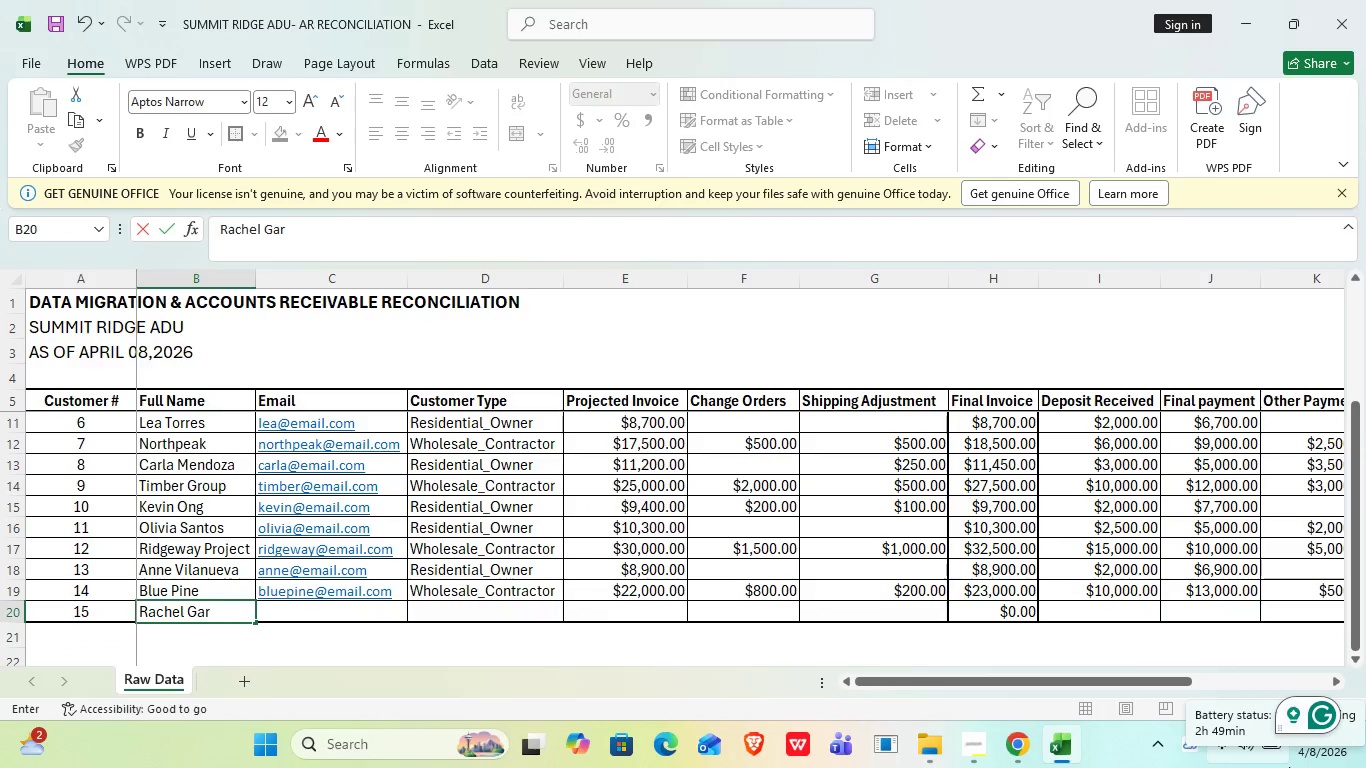 
key(Enter)
 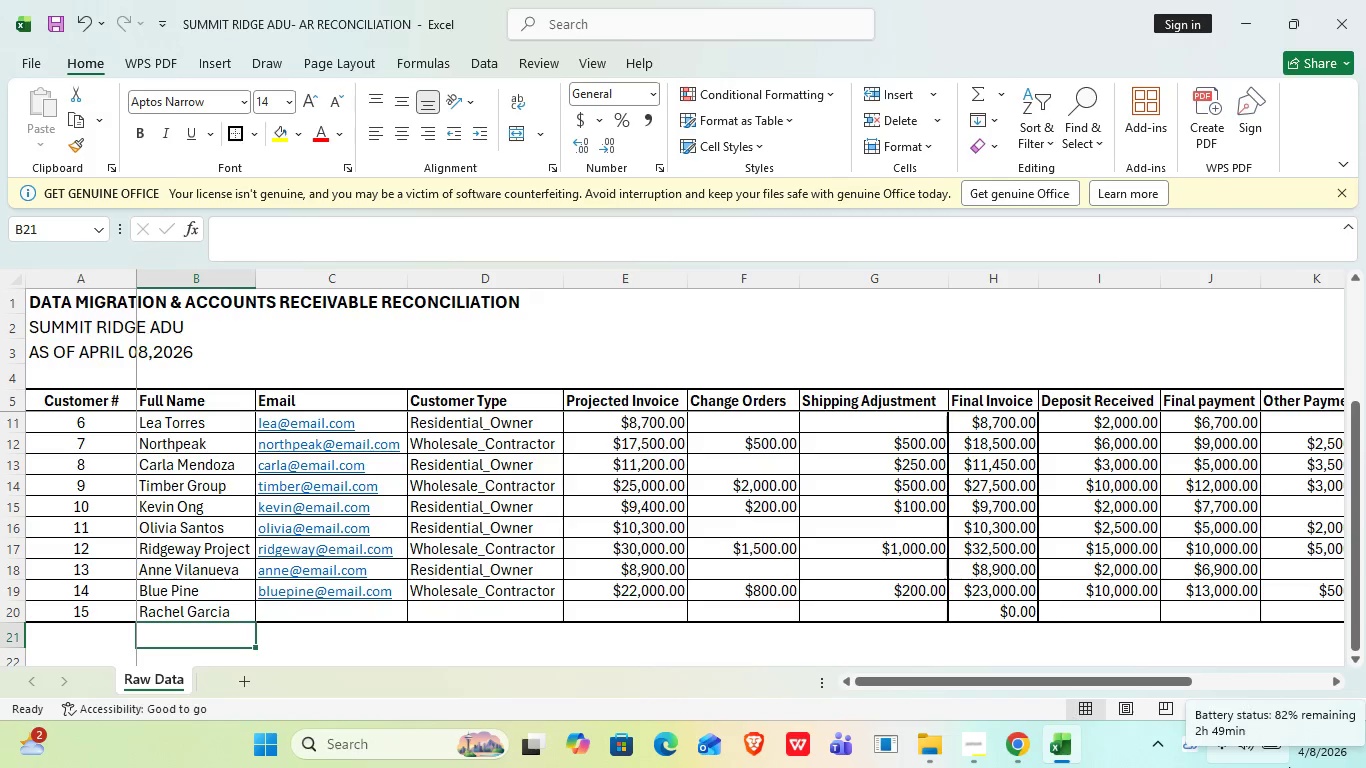 
key(ArrowUp)
 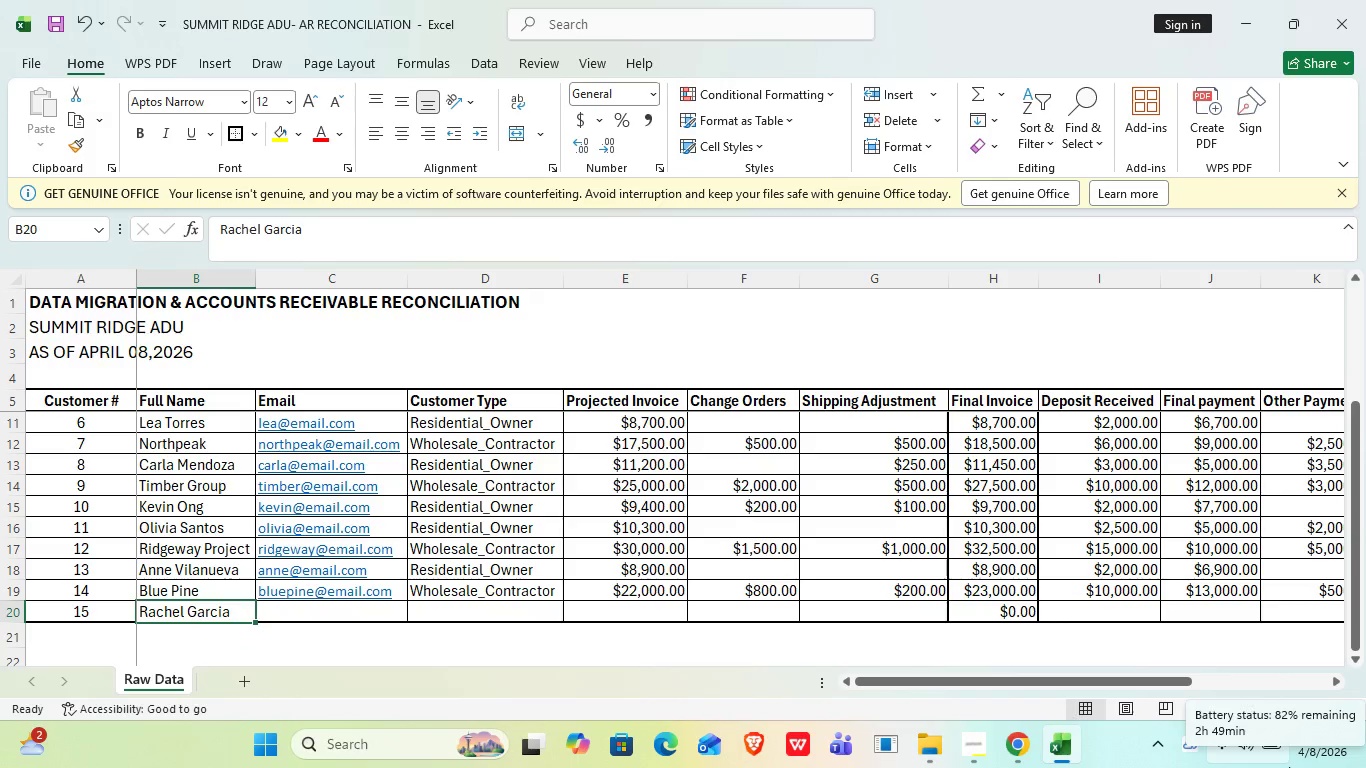 
key(ArrowRight)
 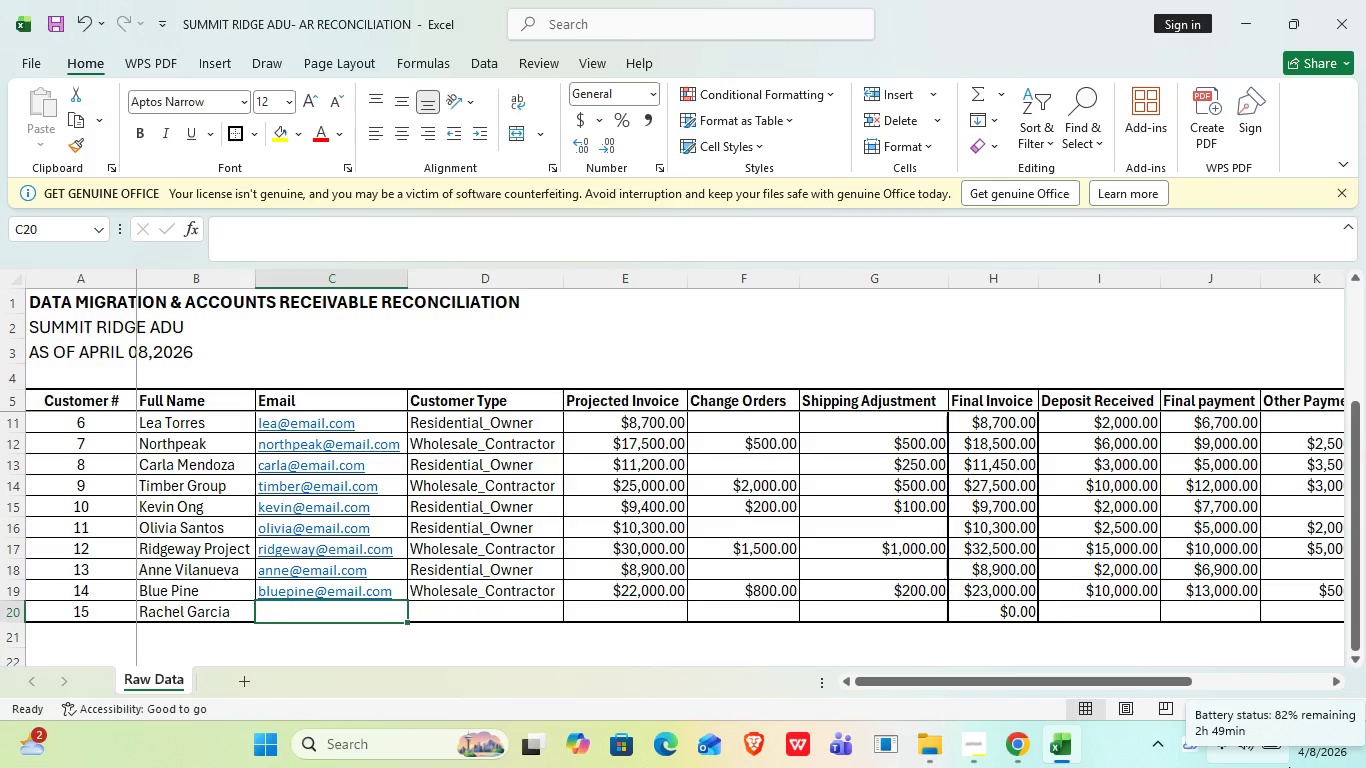 
type(RACHEL@EMAIL.COM)
 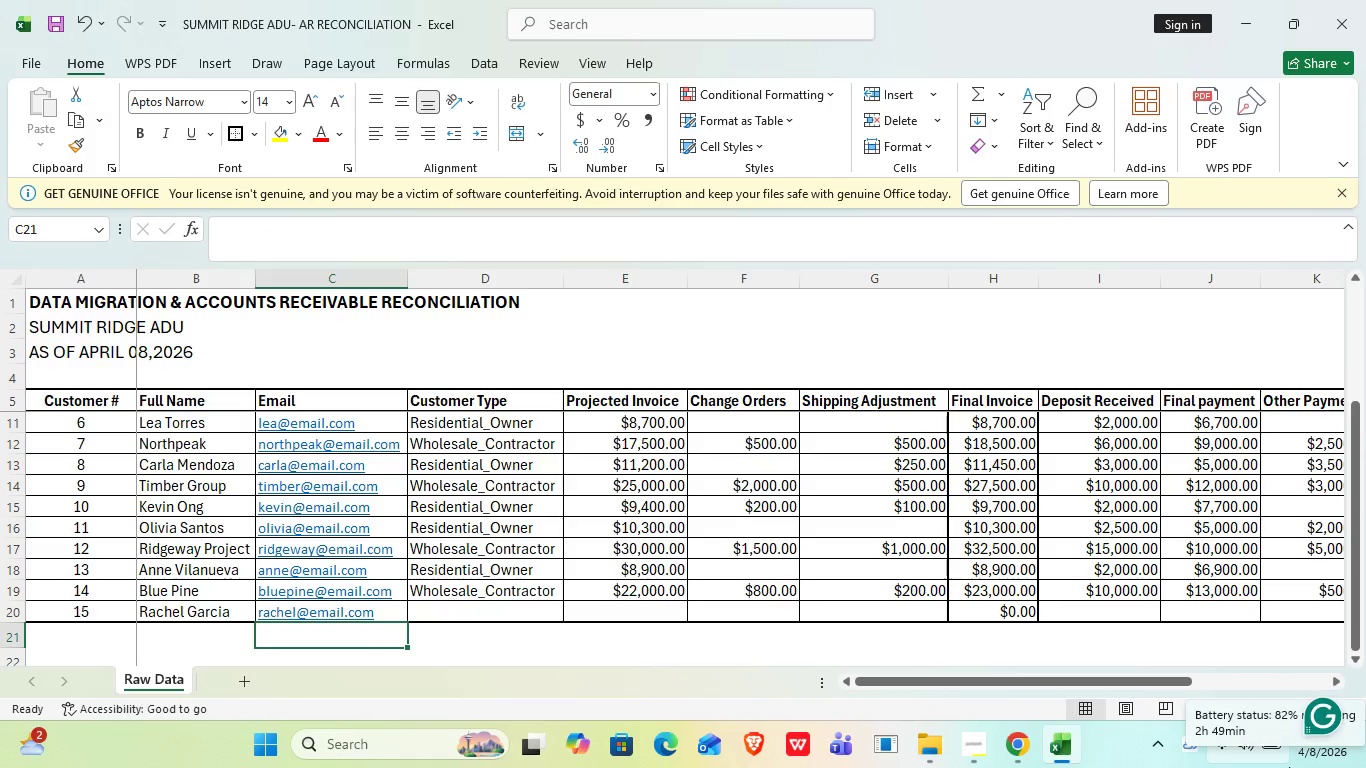 
 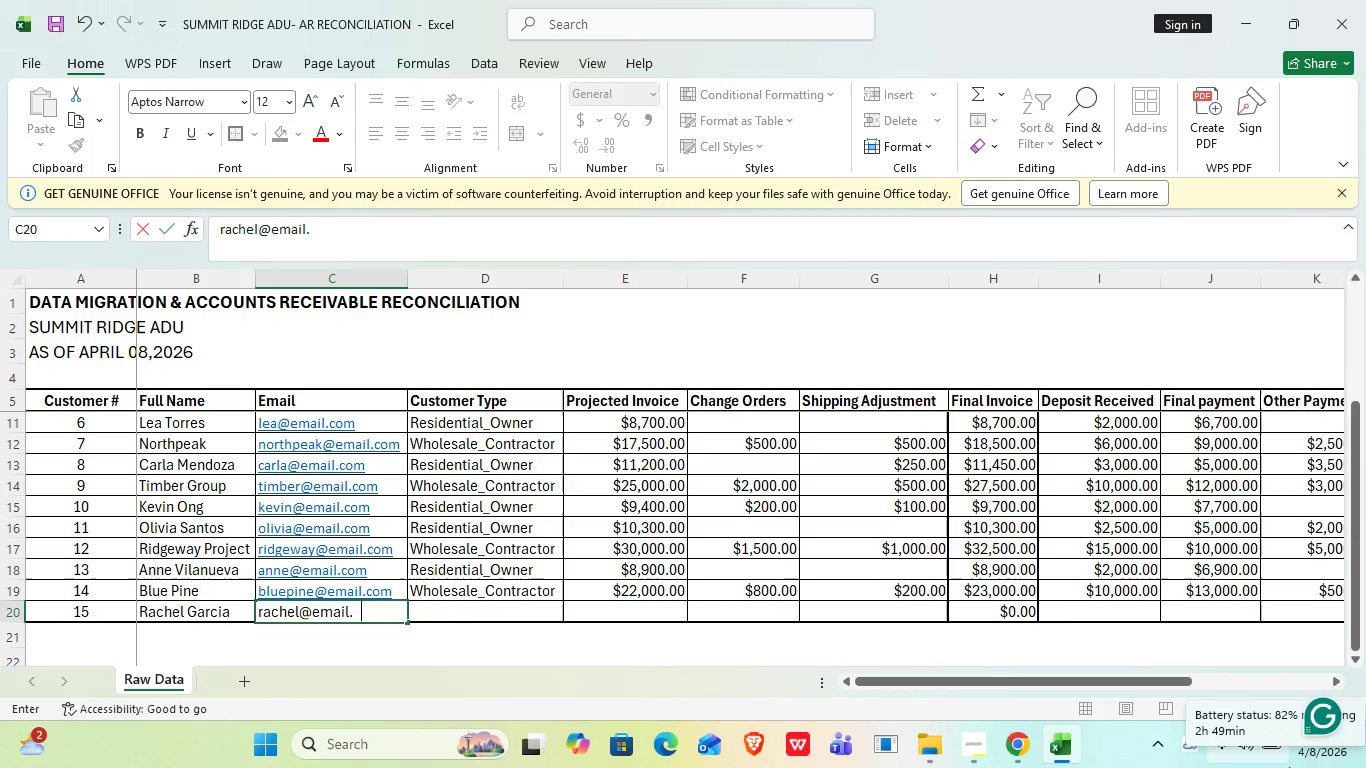 
key(Enter)
 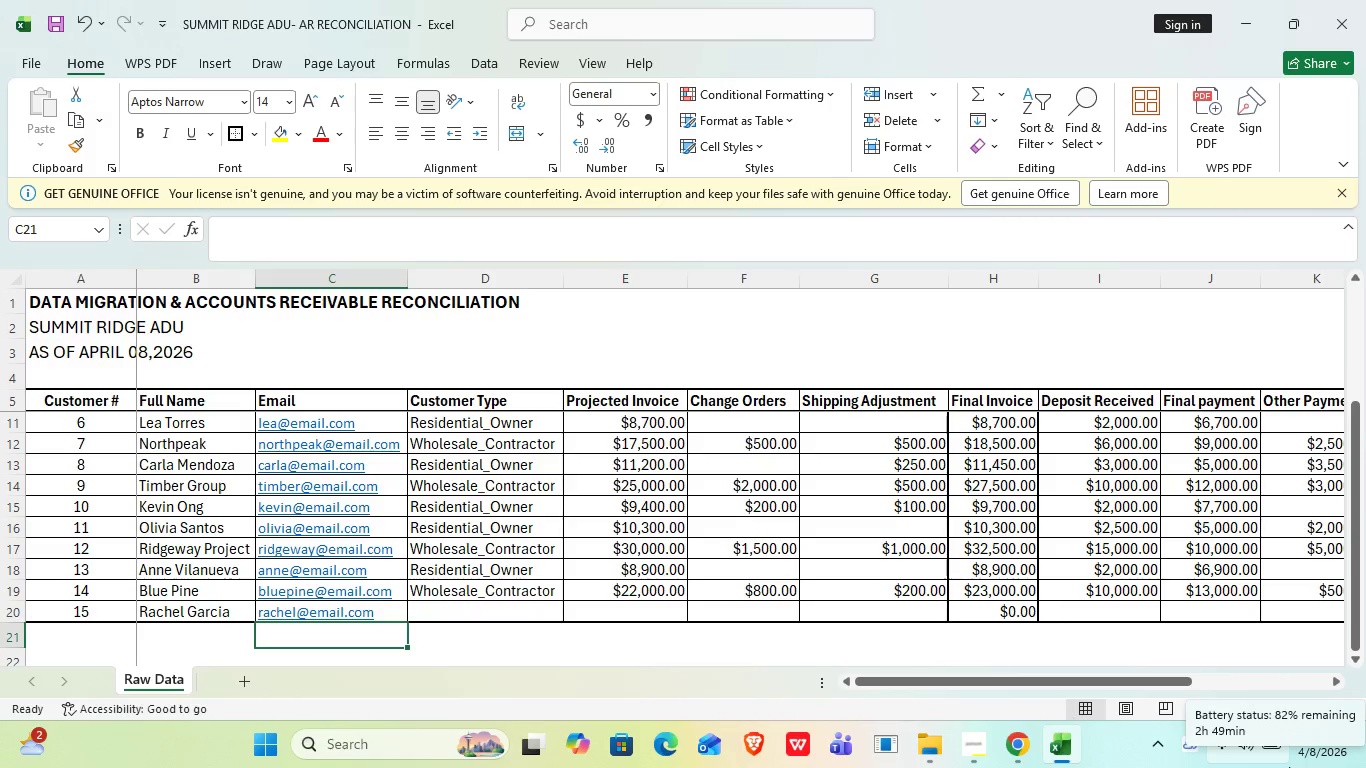 
key(ArrowUp)
 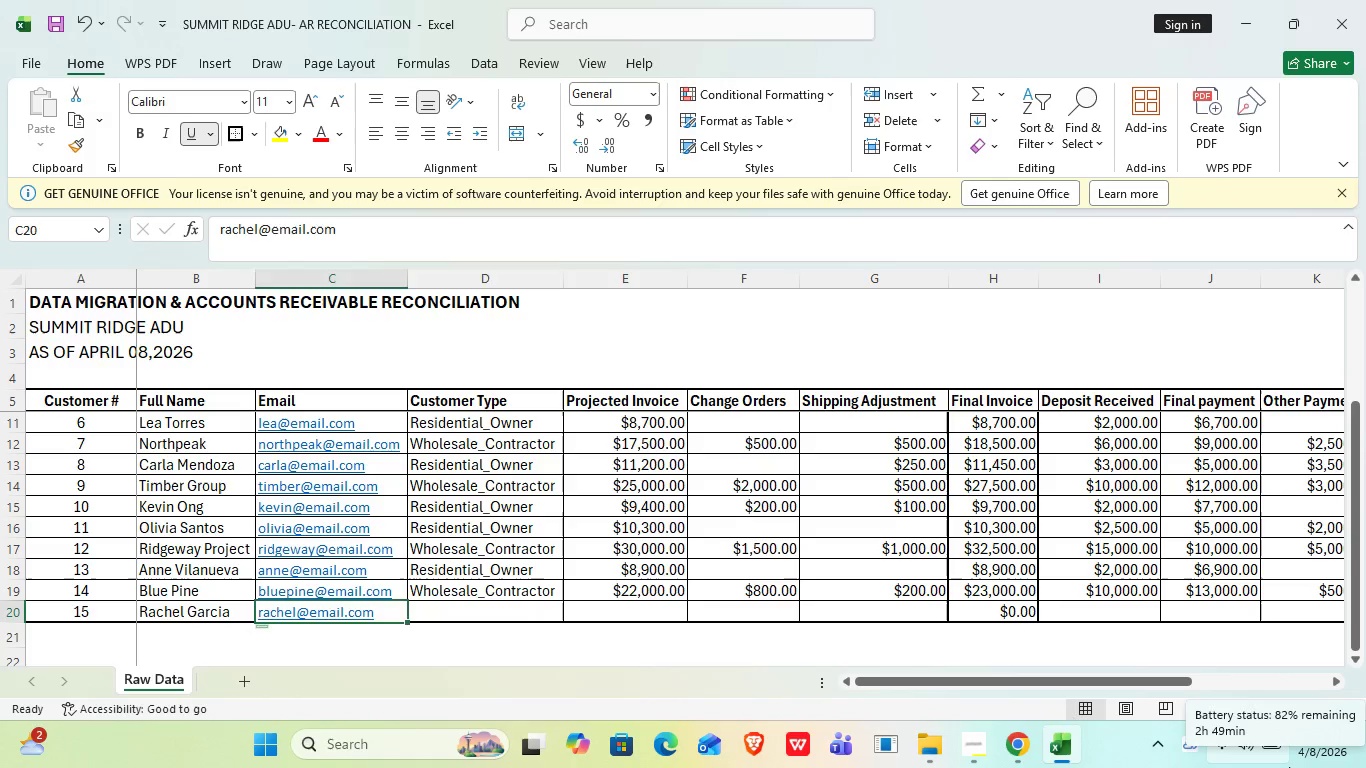 
key(ArrowRight)
 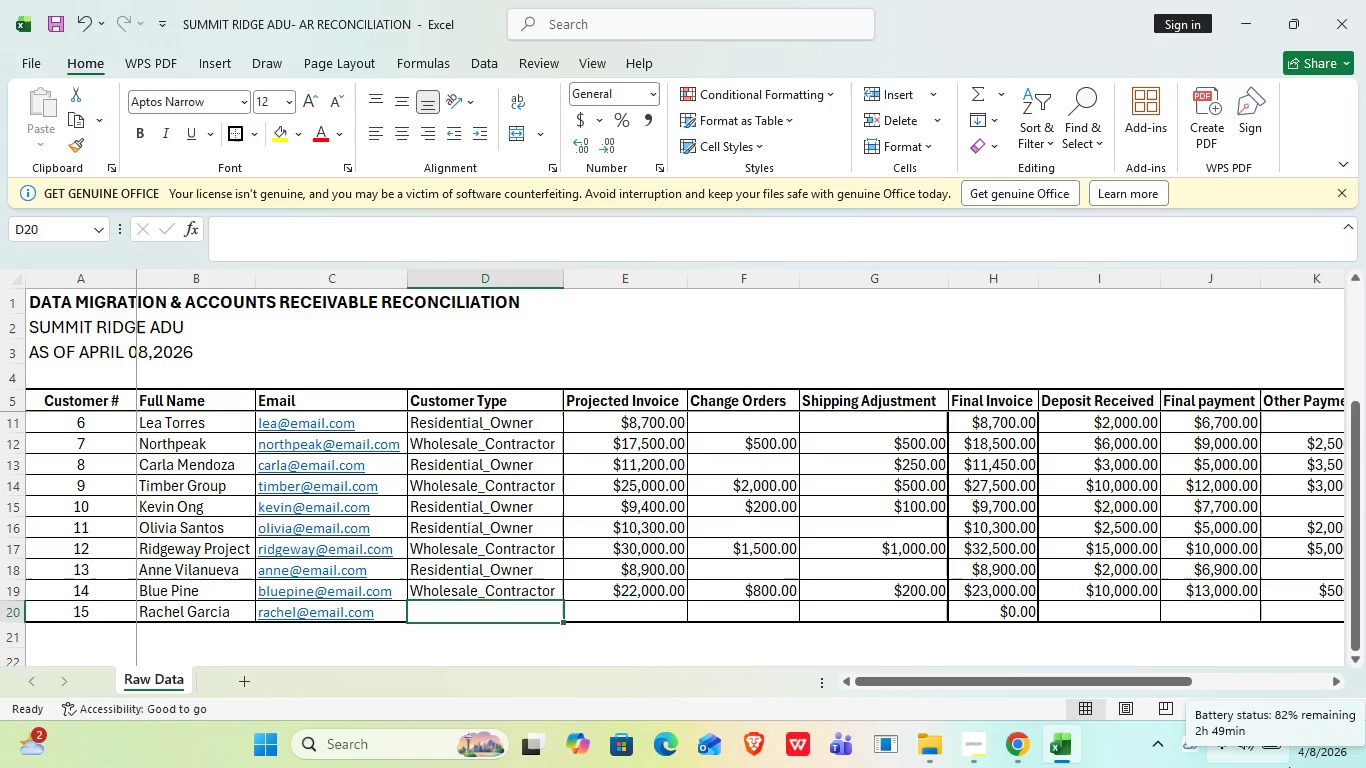 
type(Residential)
 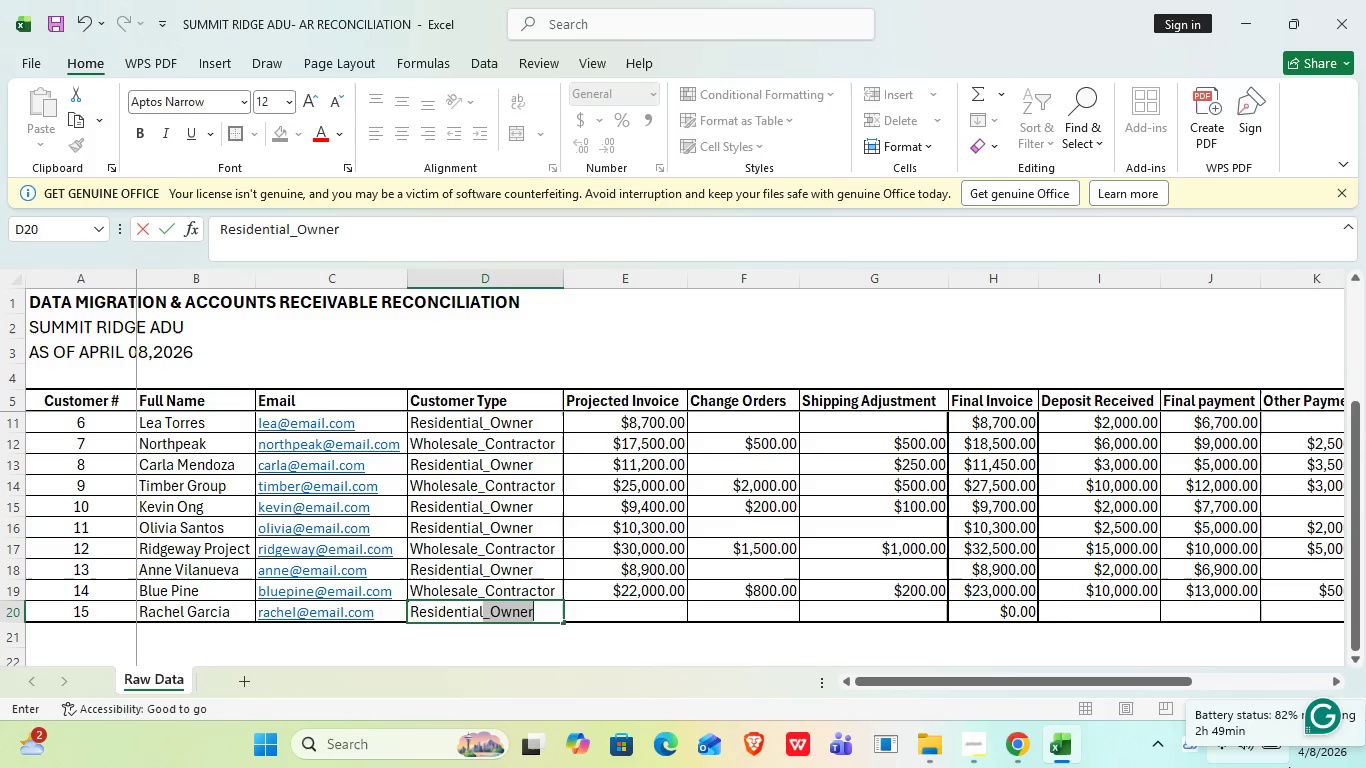 
key(Enter)
 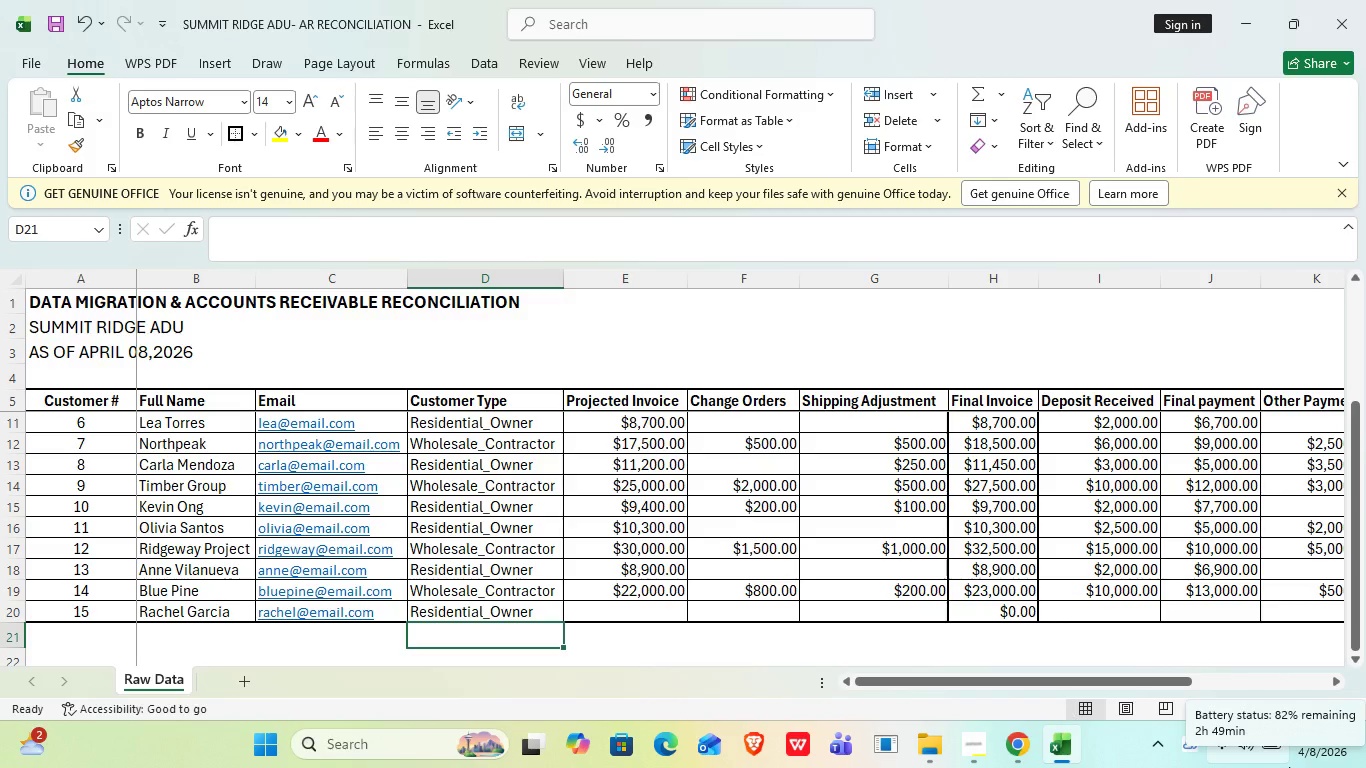 
key(ArrowUp)
 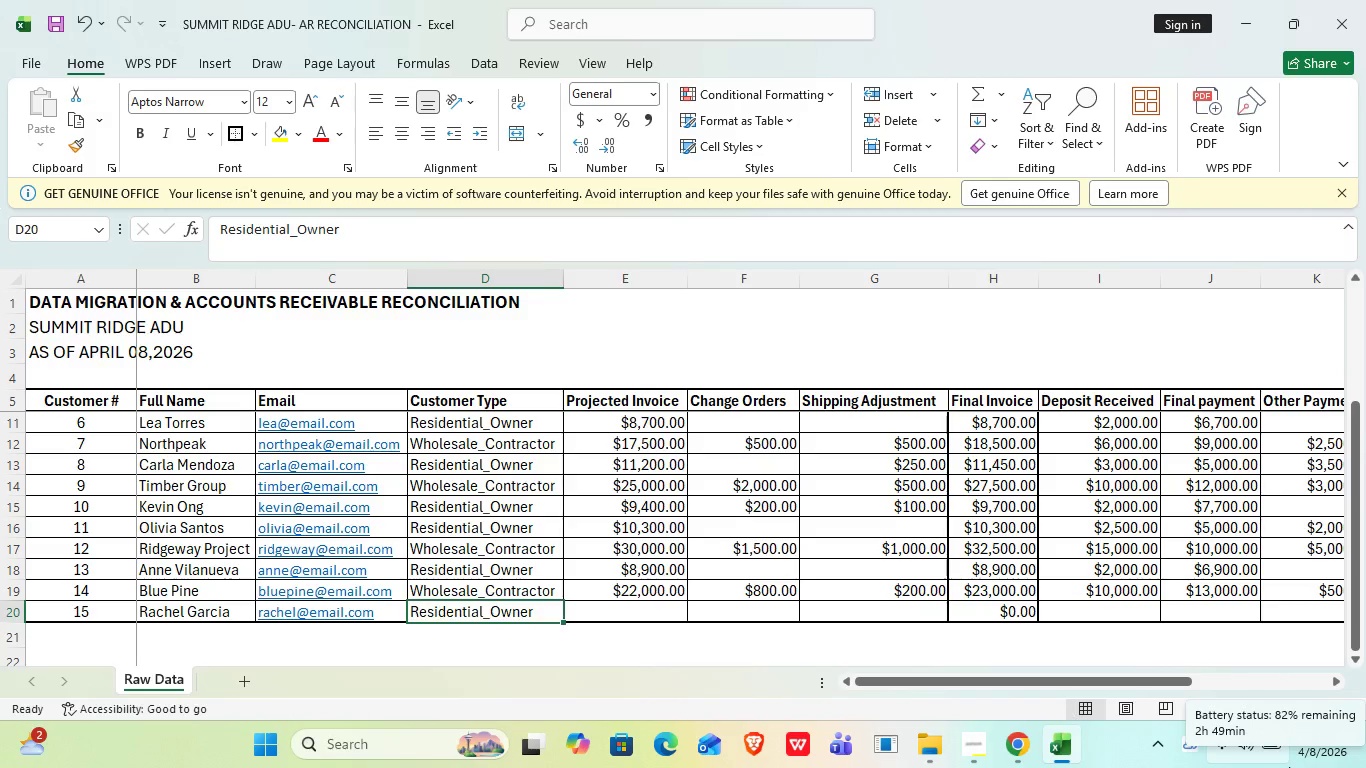 
key(ArrowRight)
 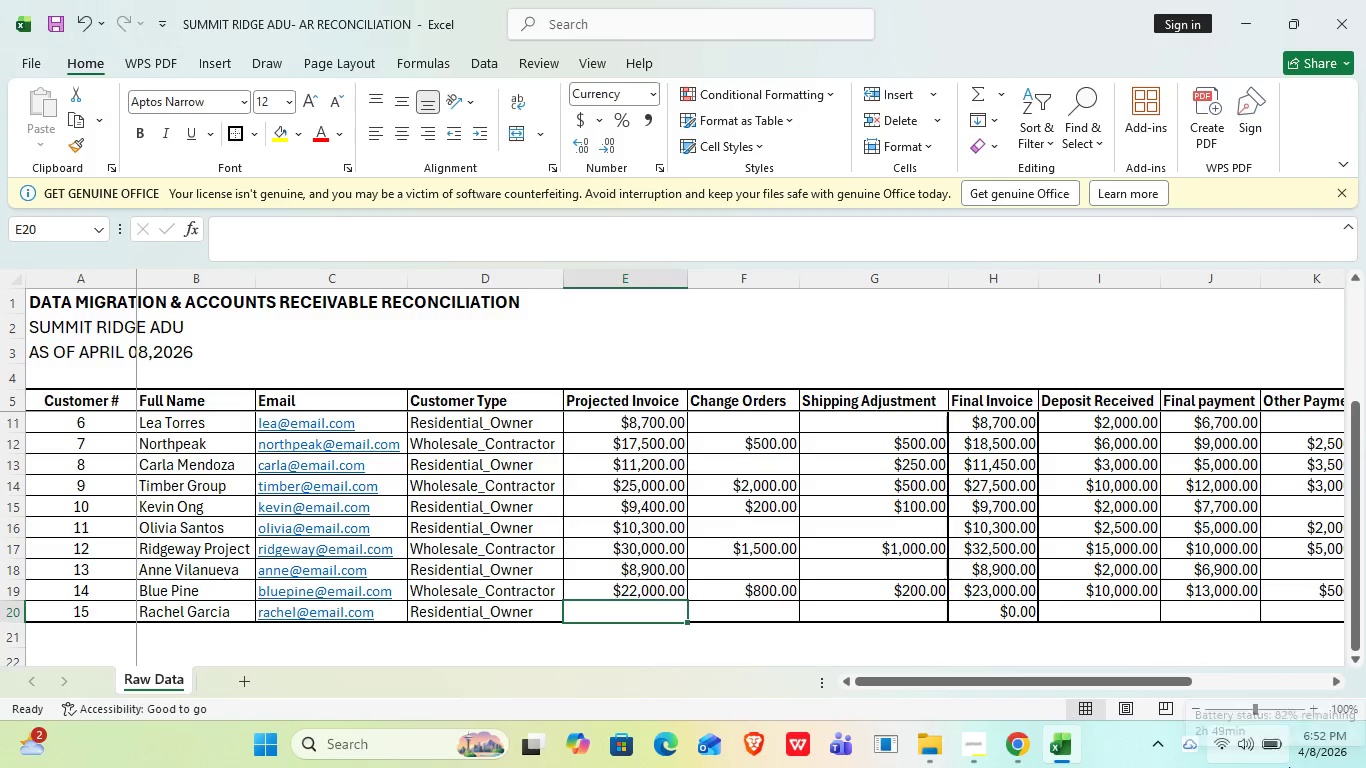 
type(9700)
 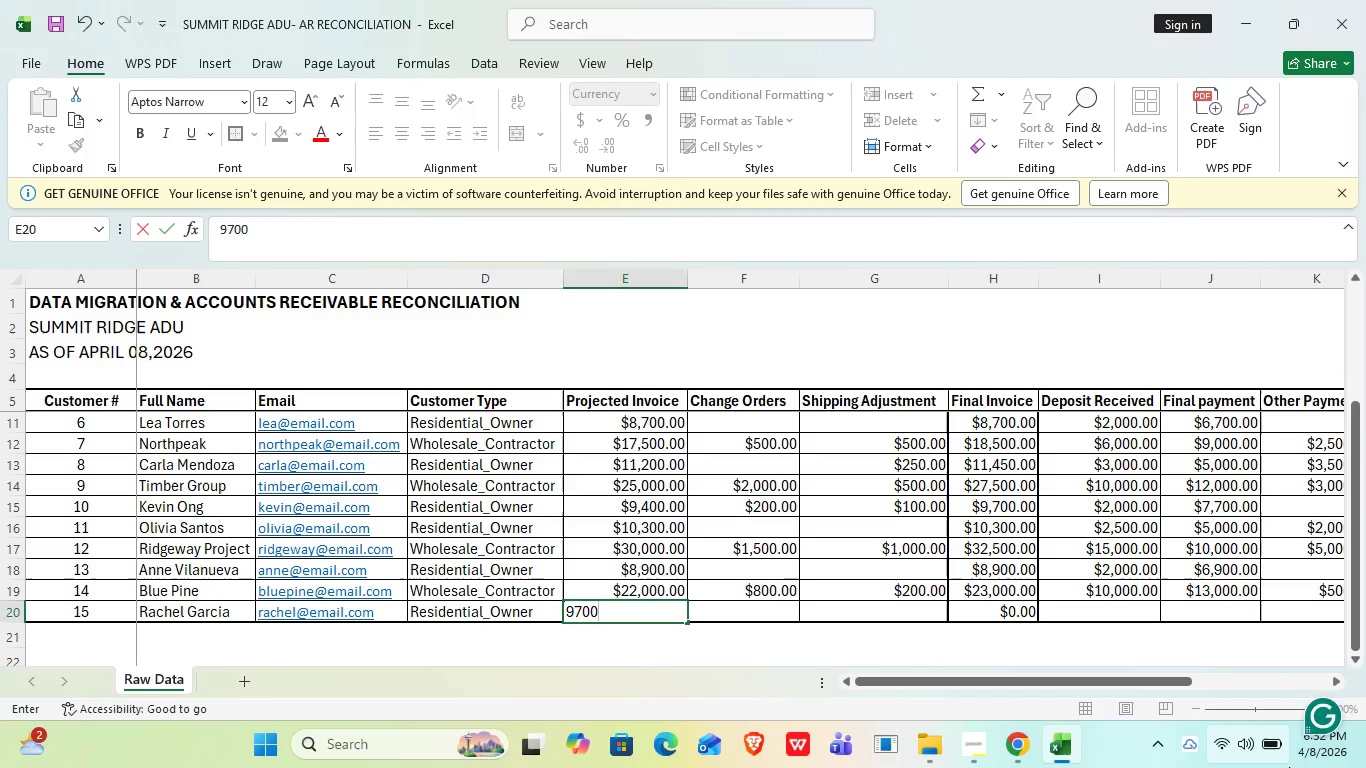 
key(ArrowDown)
 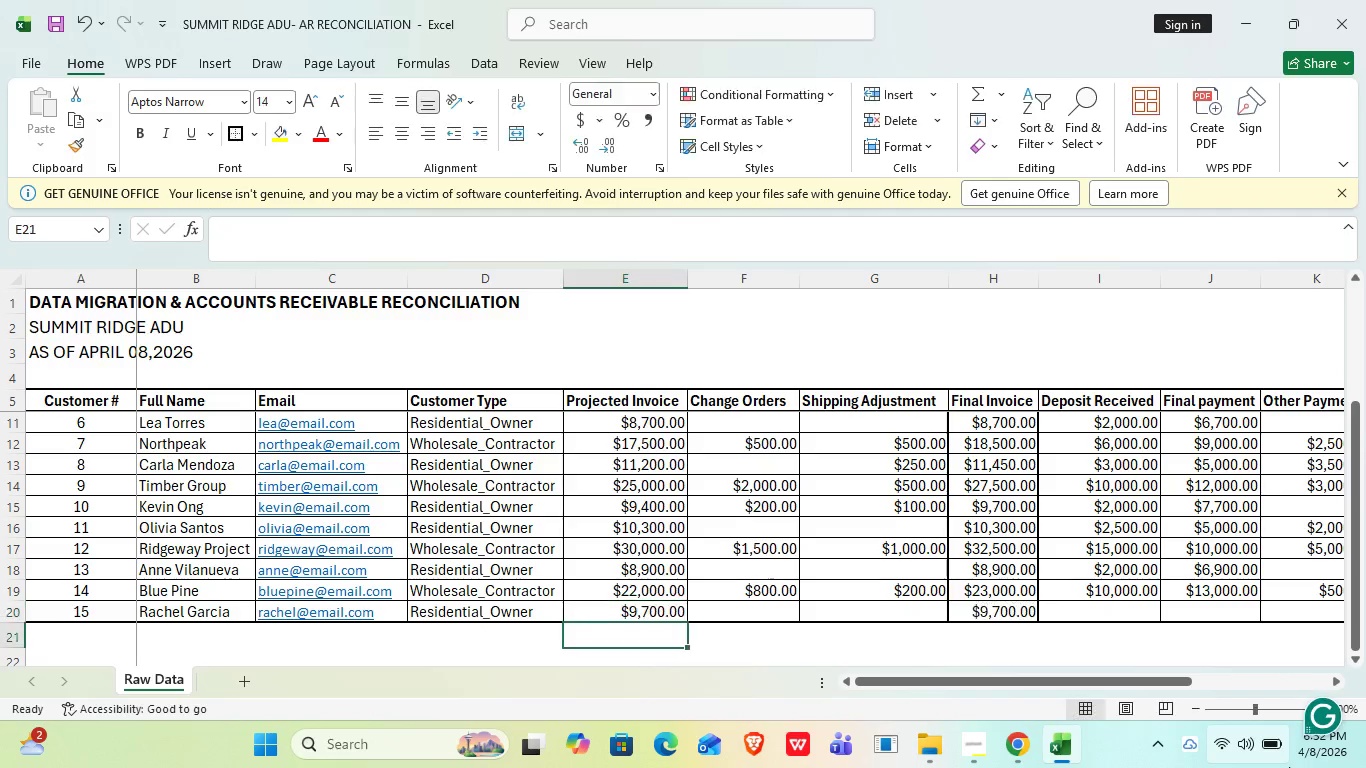 
key(ArrowUp)
 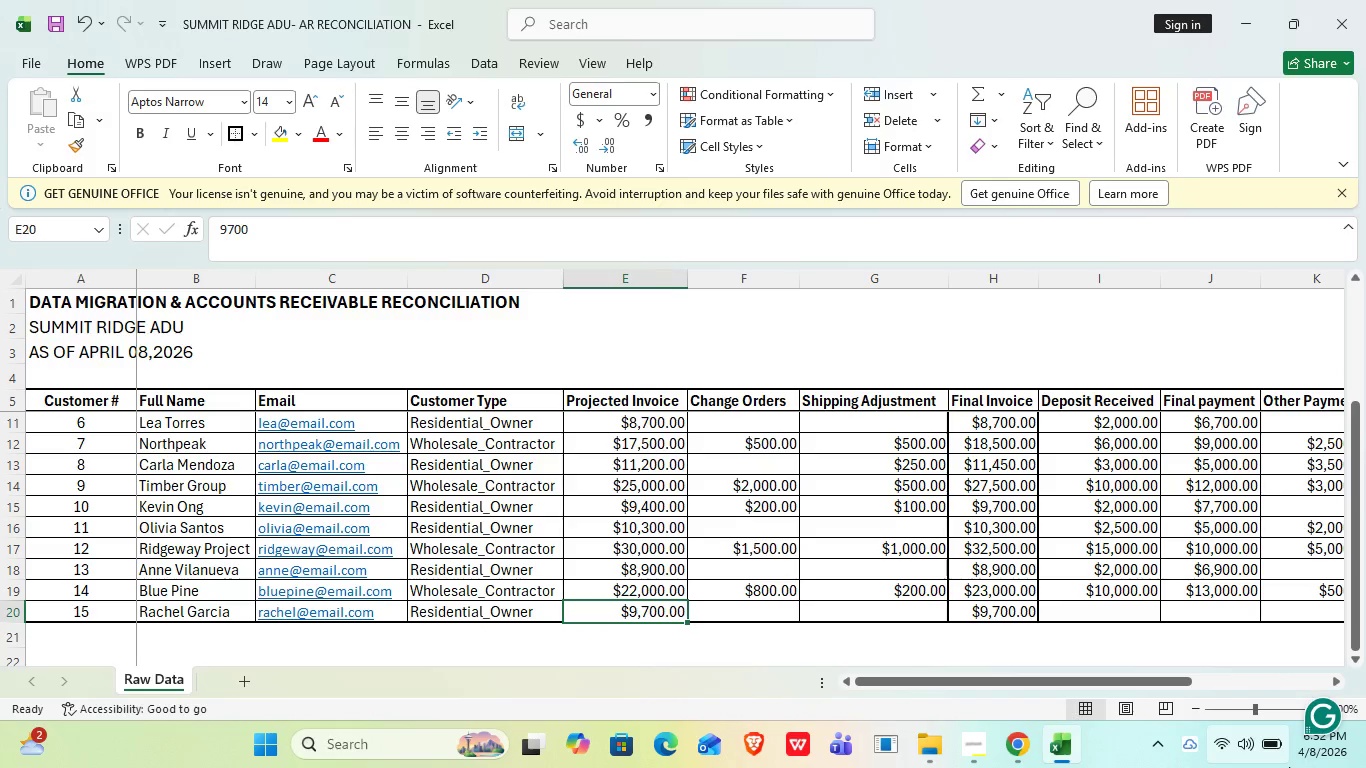 
key(ArrowRight)
 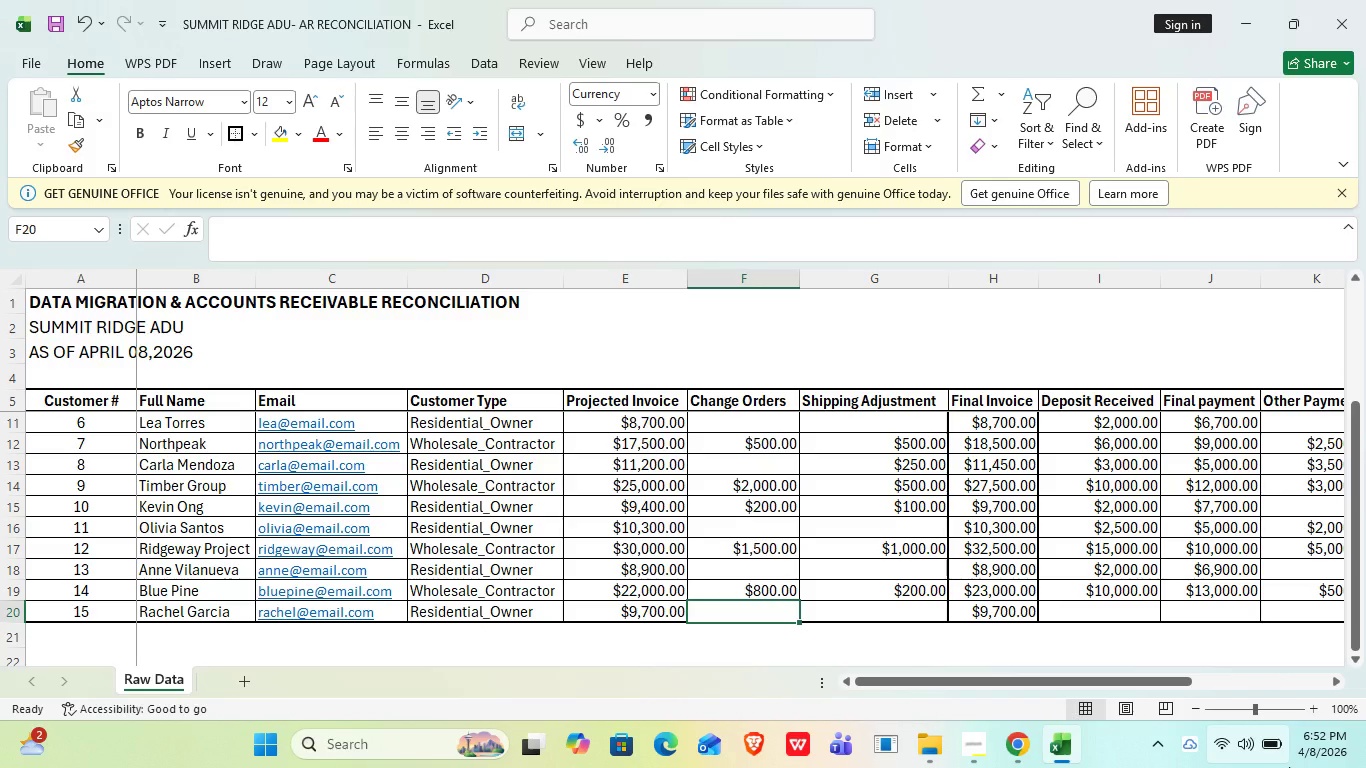 
type(300)
 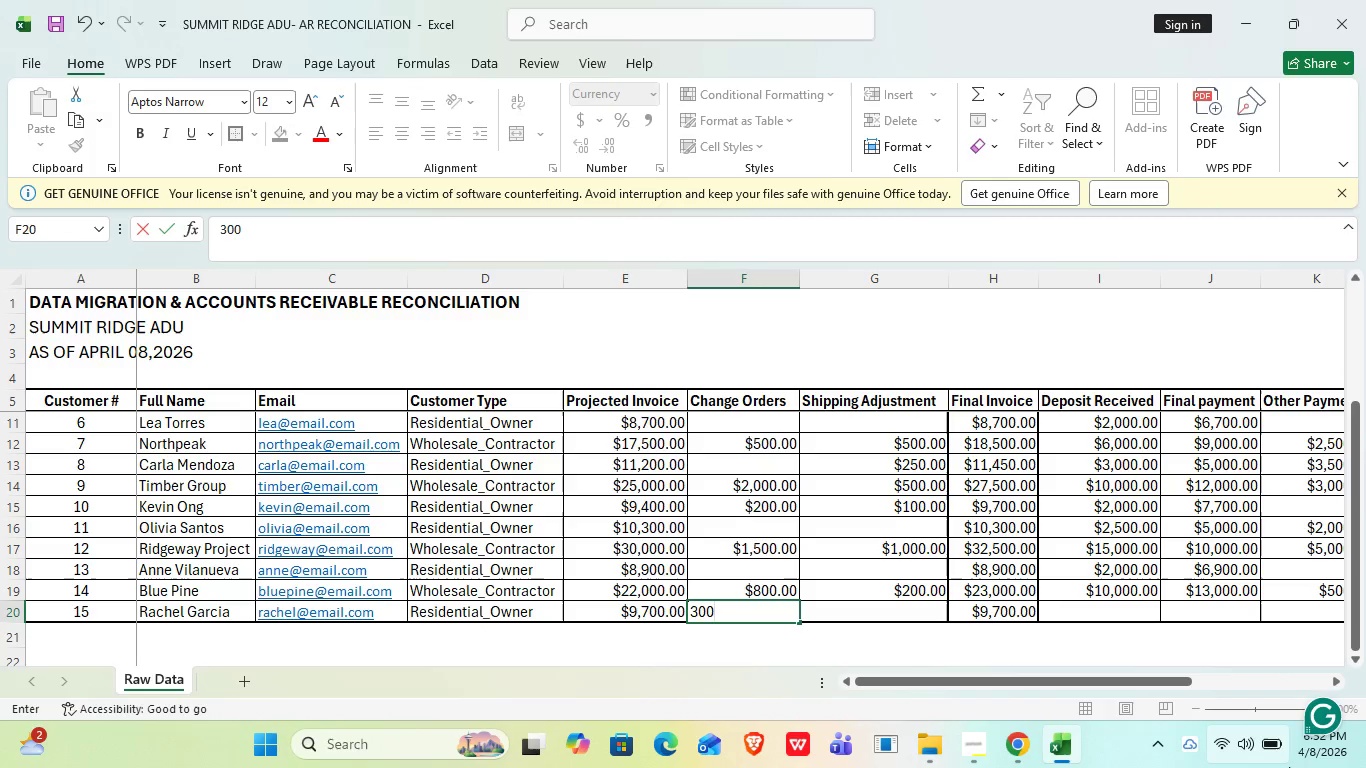 
key(ArrowRight)
 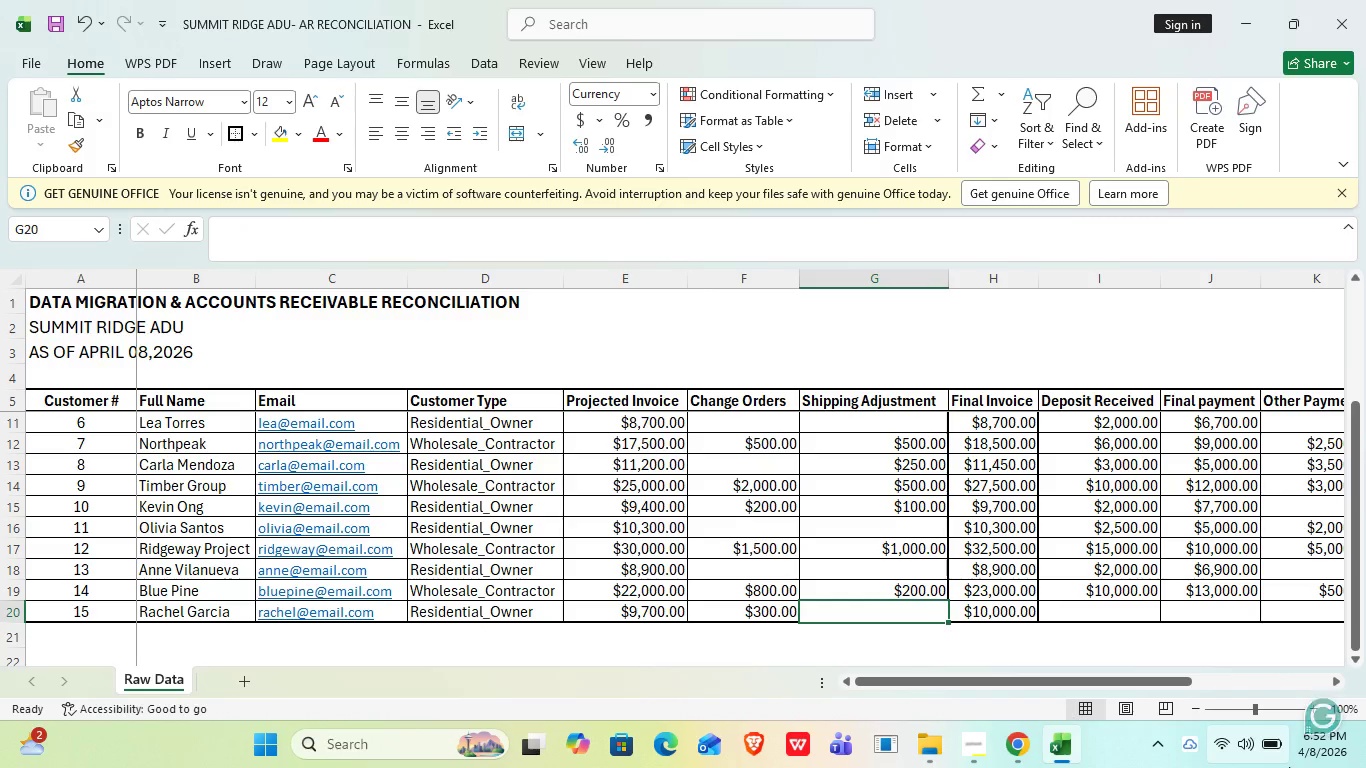 
key(ArrowRight)
 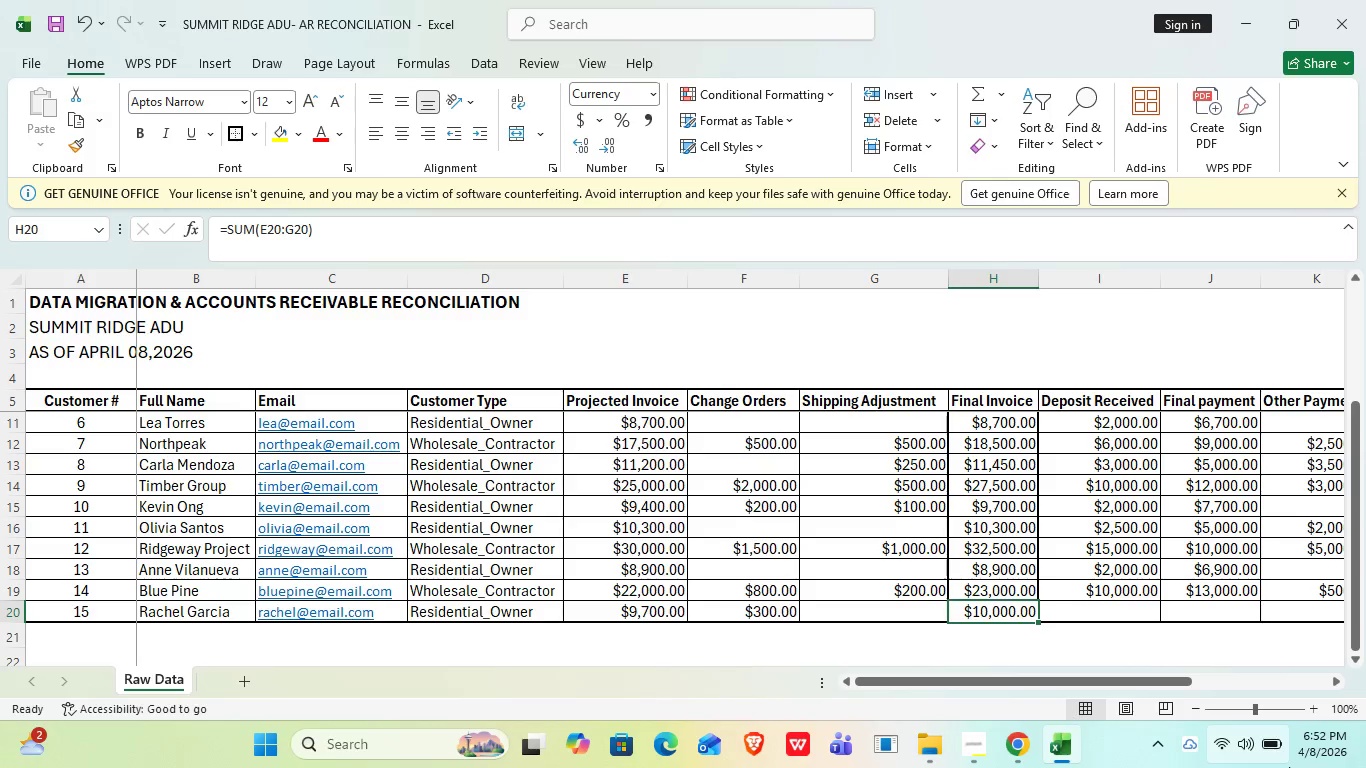 
key(ArrowRight)
 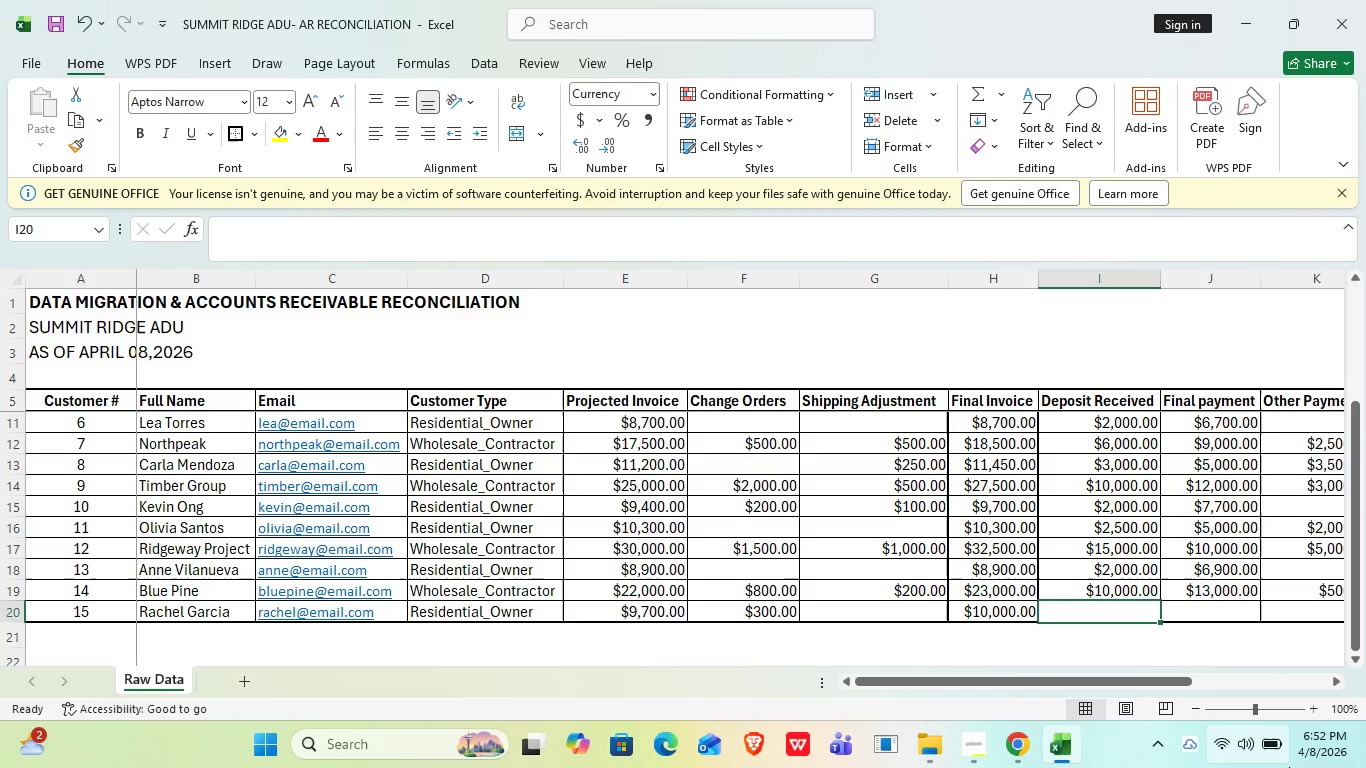 
type(3000)
 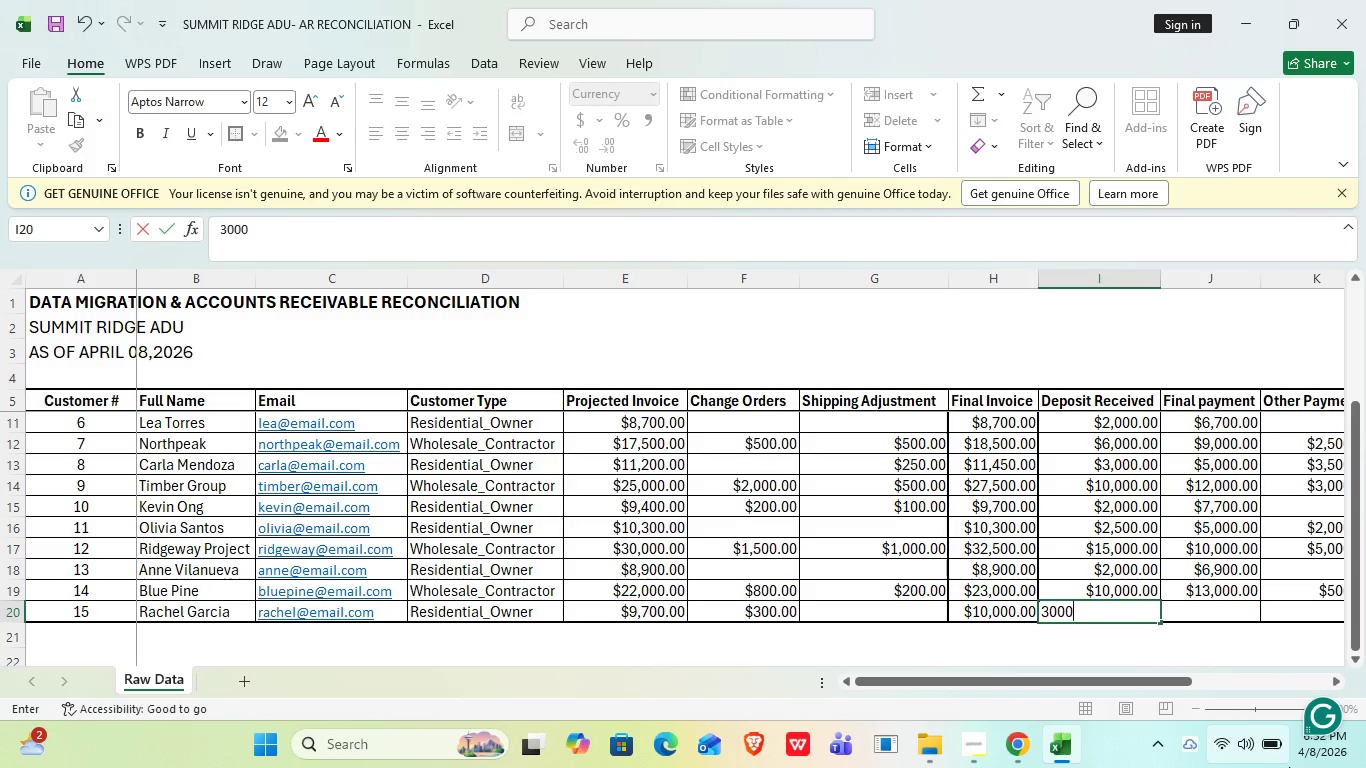 
key(ArrowRight)
 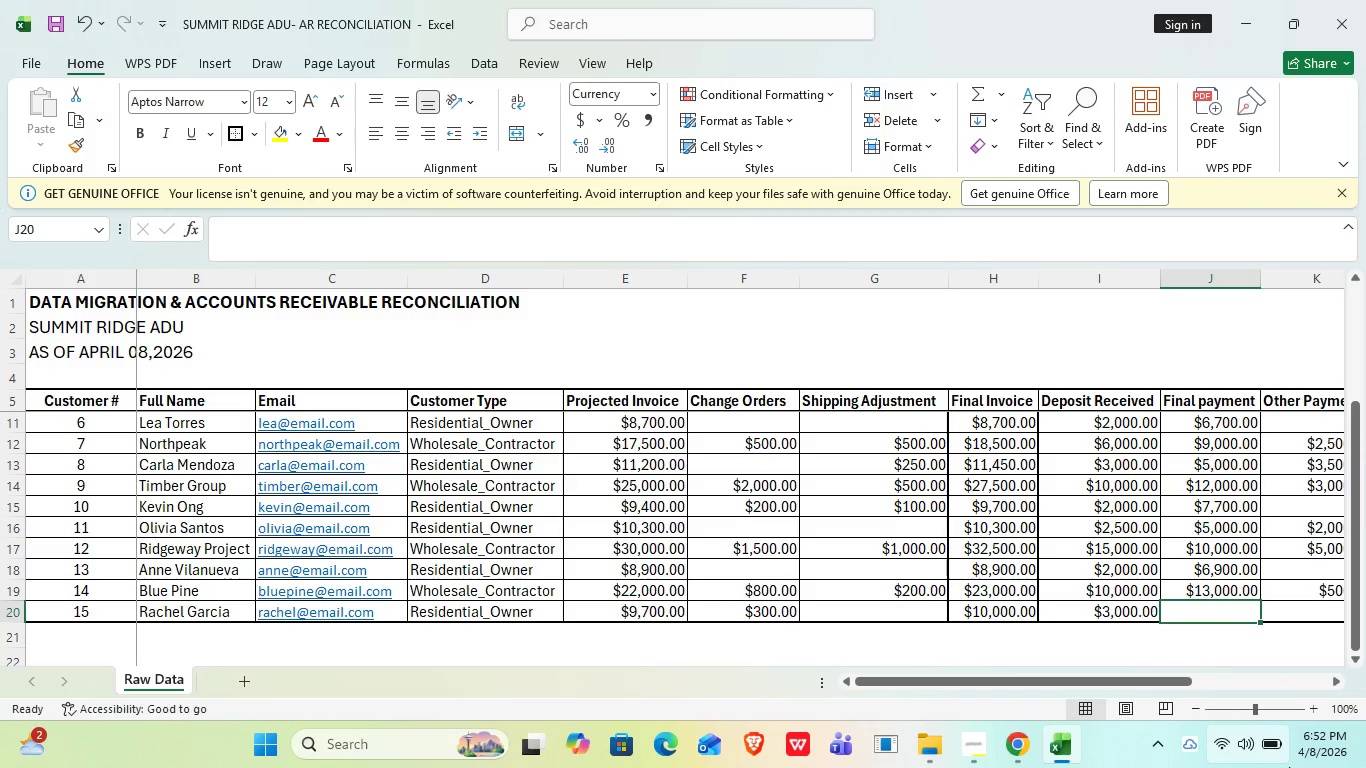 
type(6000)
 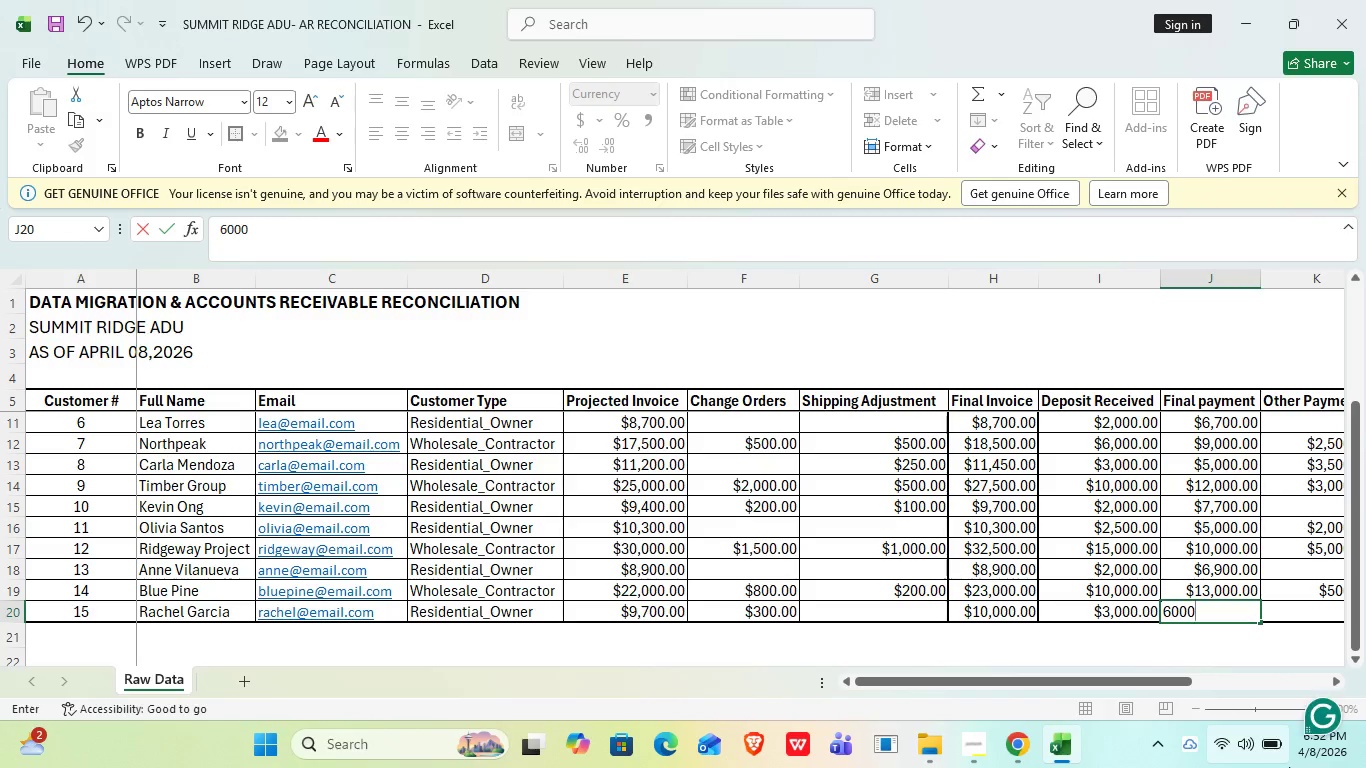 
key(ArrowRight)
 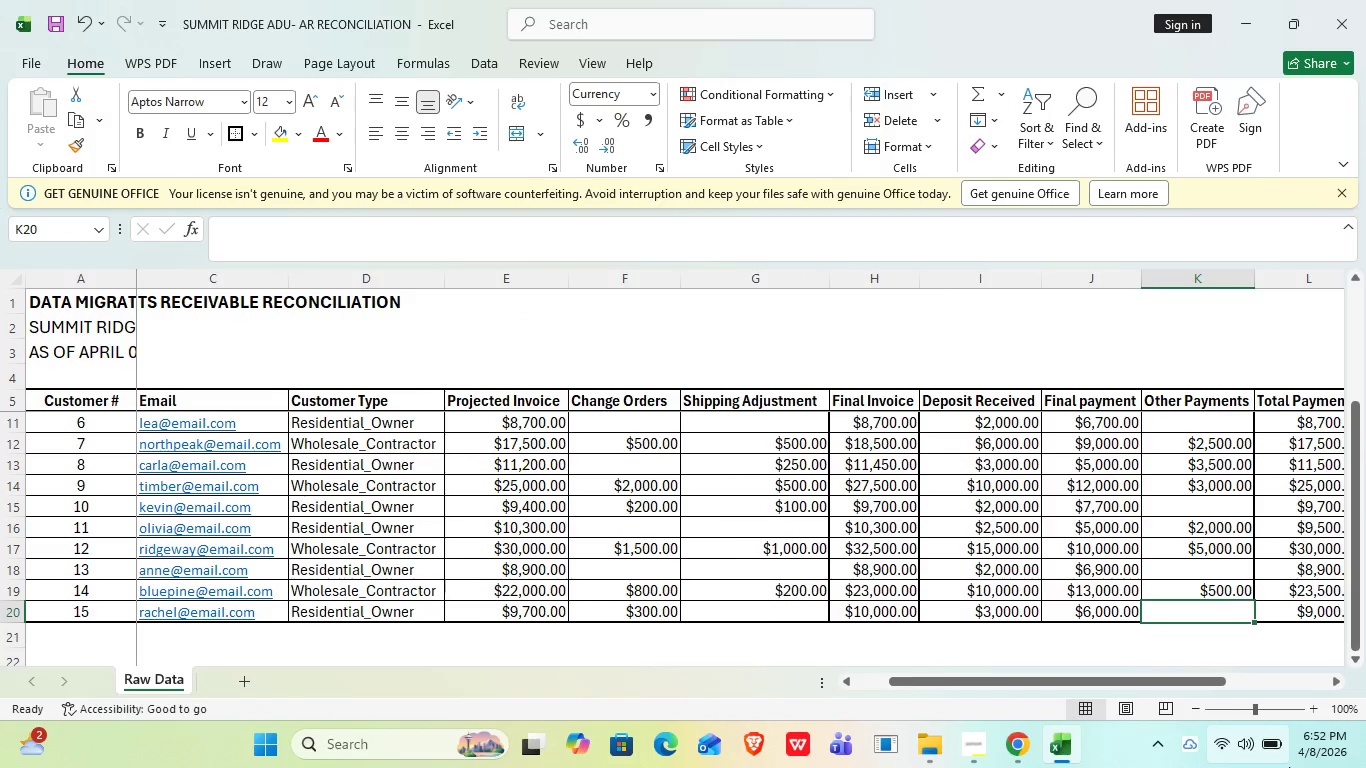 
key(ArrowRight)
 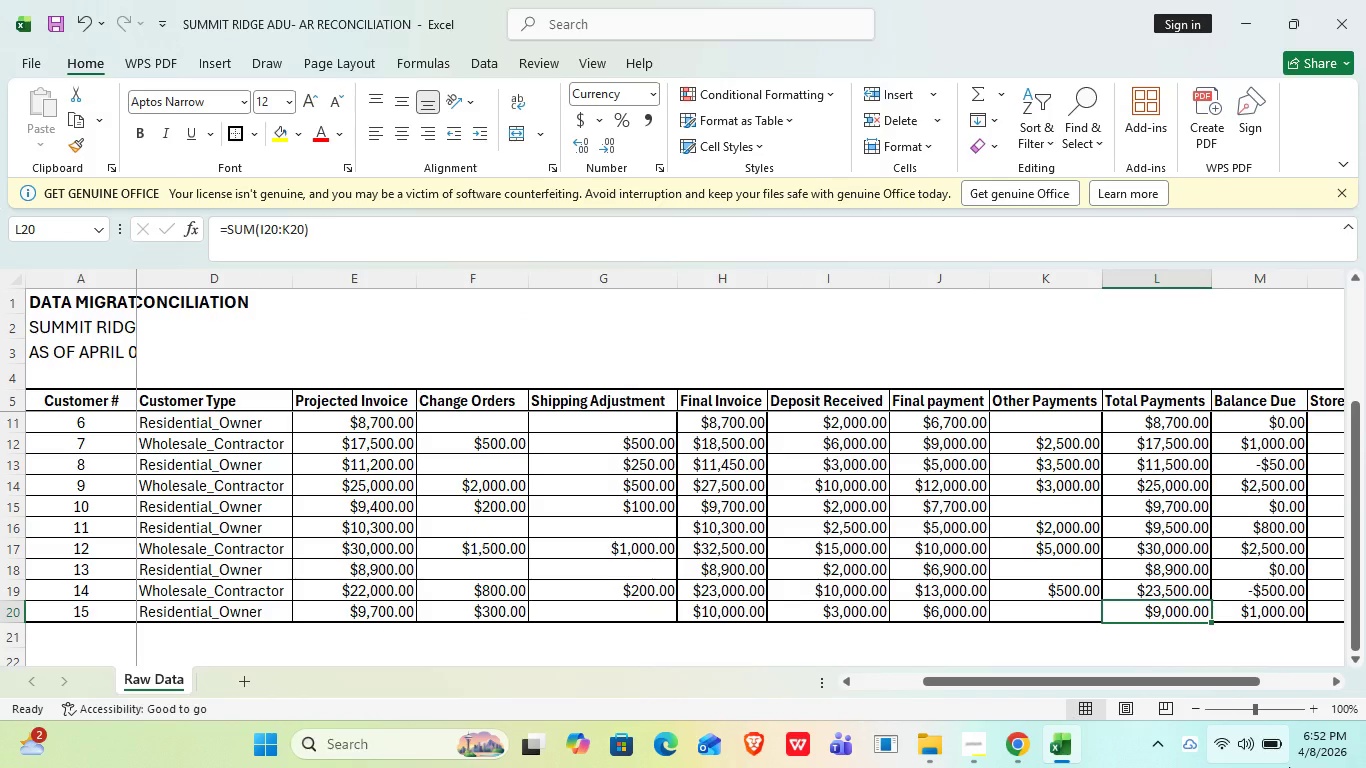 
key(ArrowRight)
 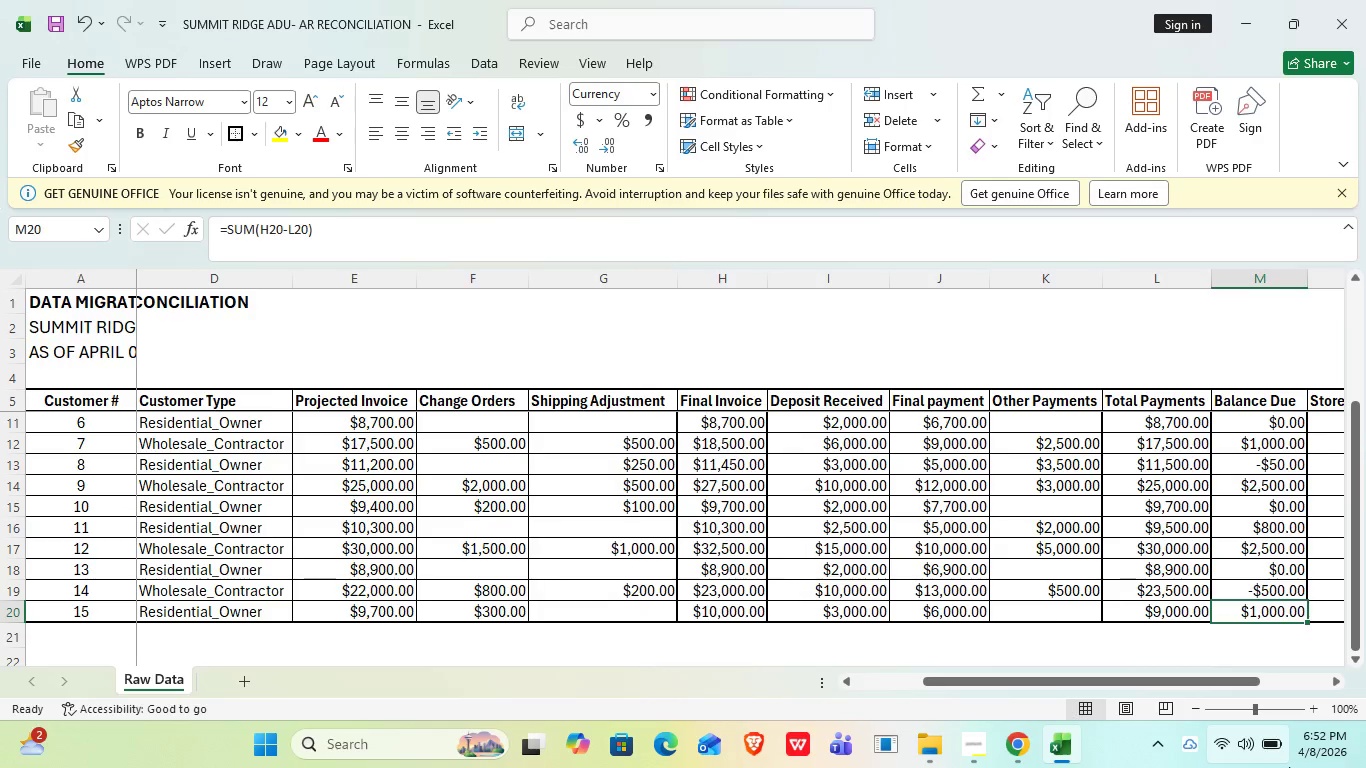 
key(ArrowRight)
 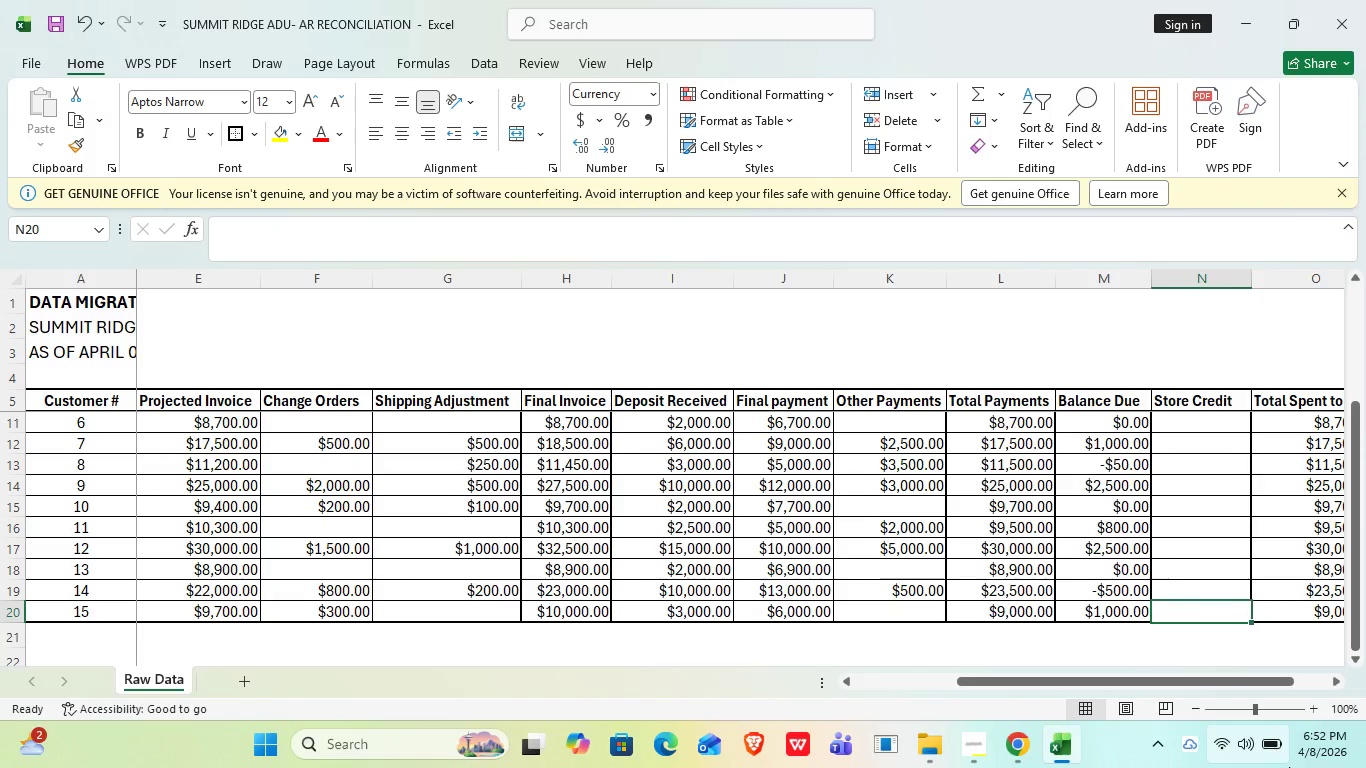 
key(ArrowRight)
 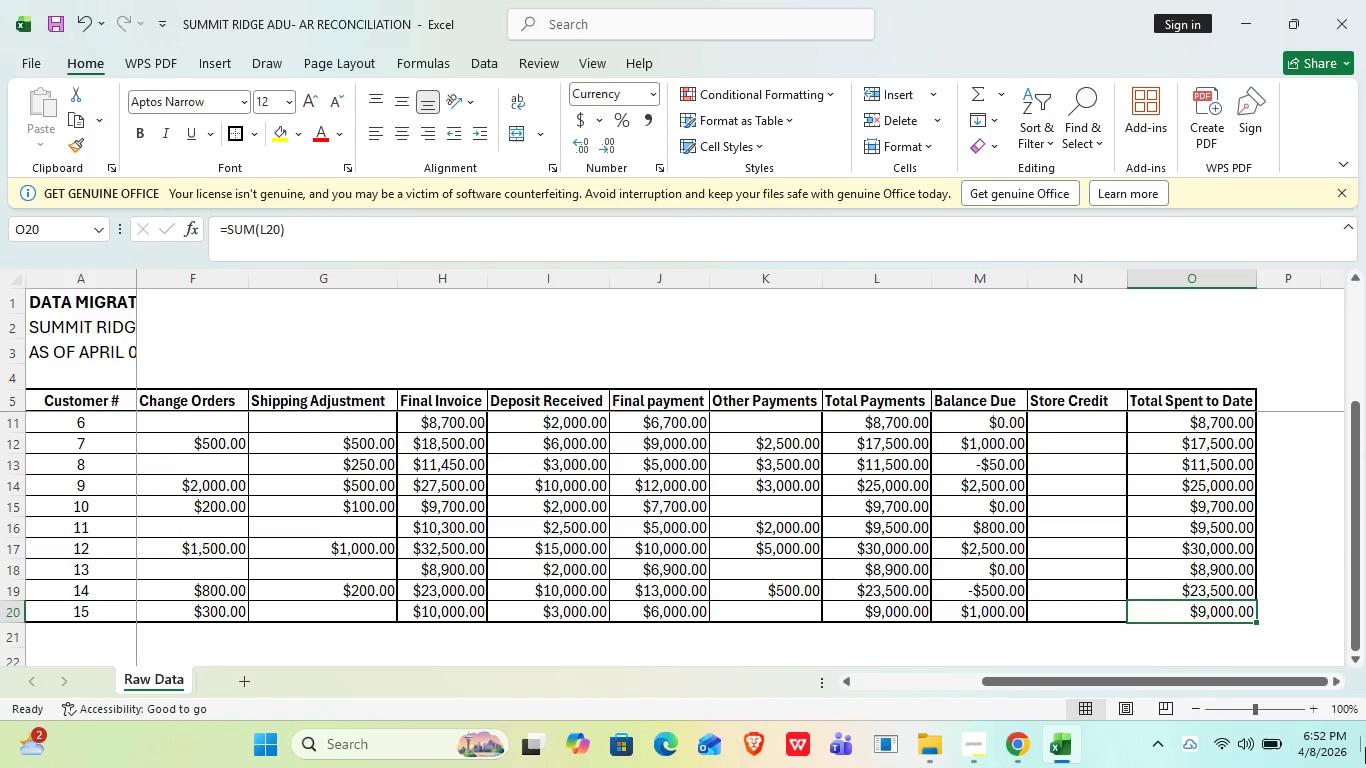 
scroll: coordinate [786, 485], scroll_direction: up, amount: 12.0
 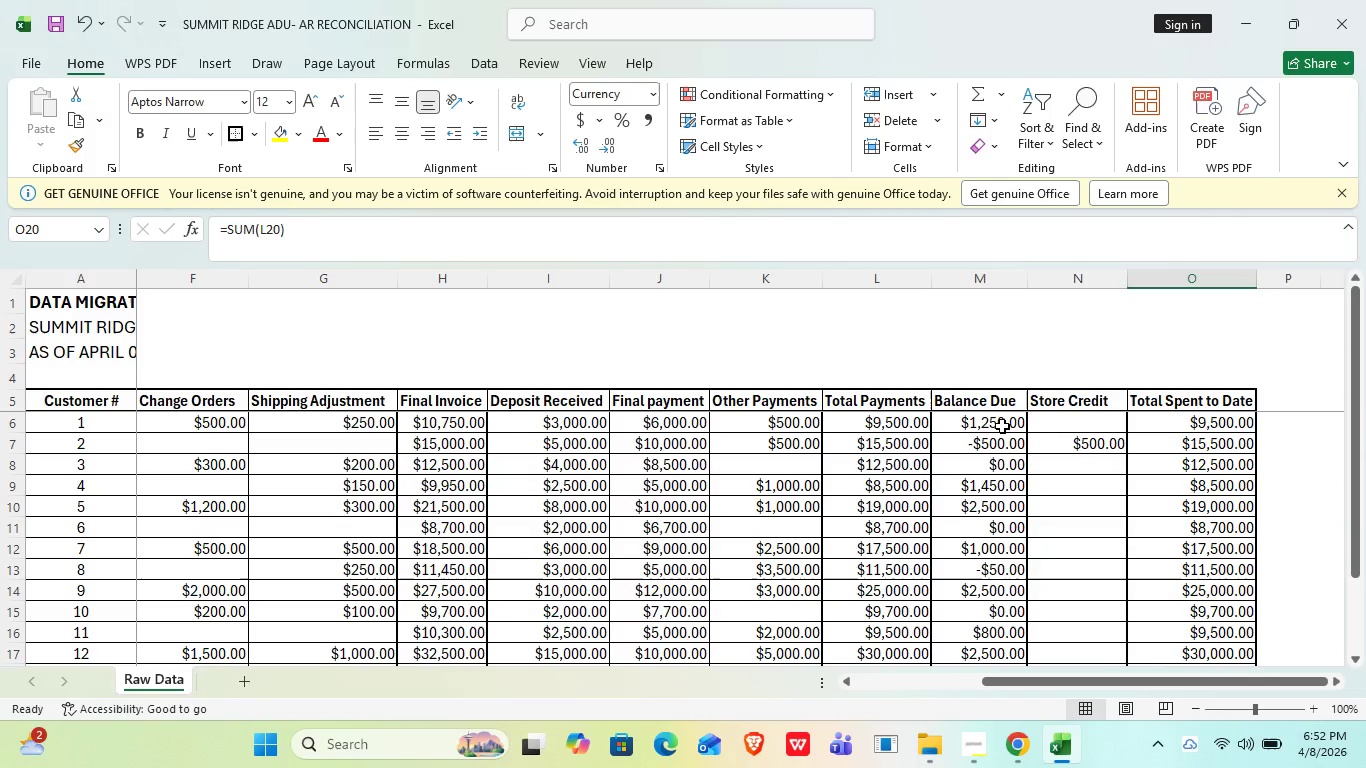 
left_click([1002, 426])
 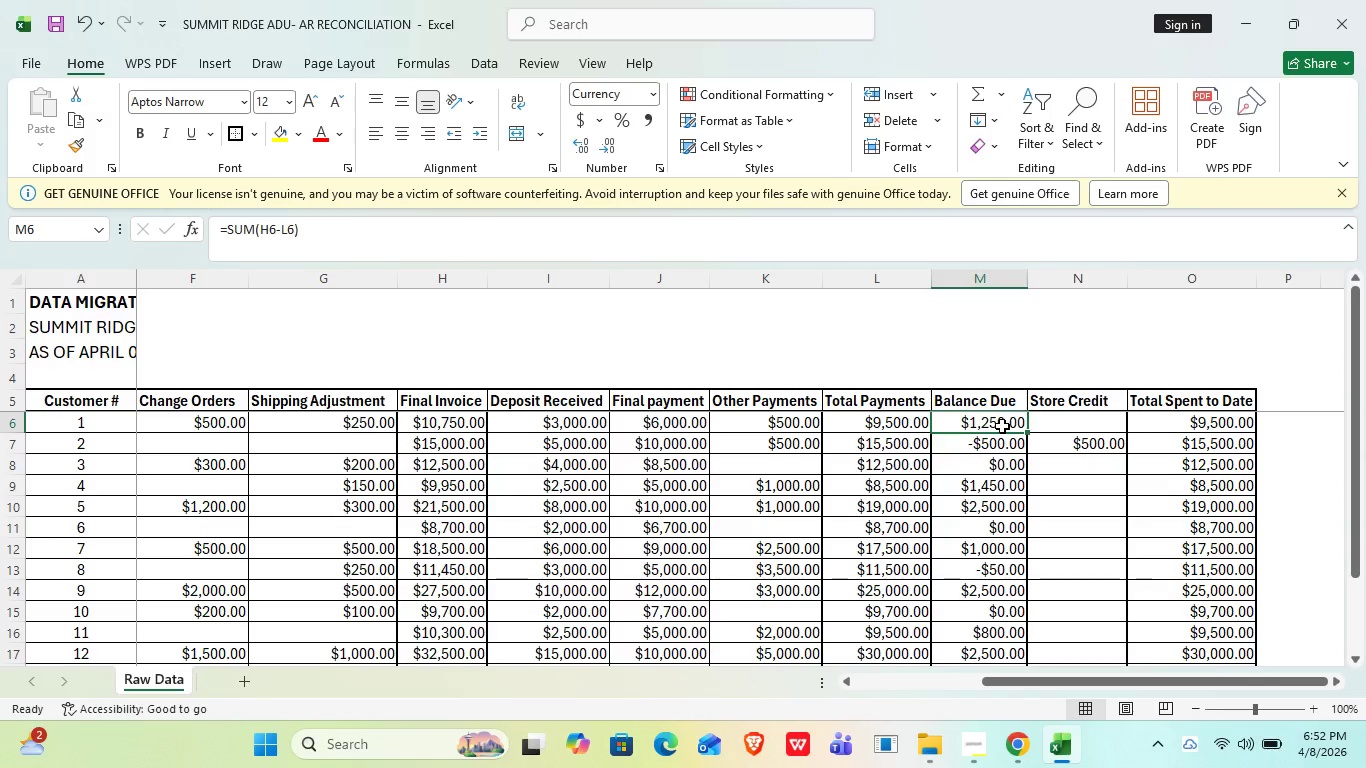 
key(ArrowDown)
 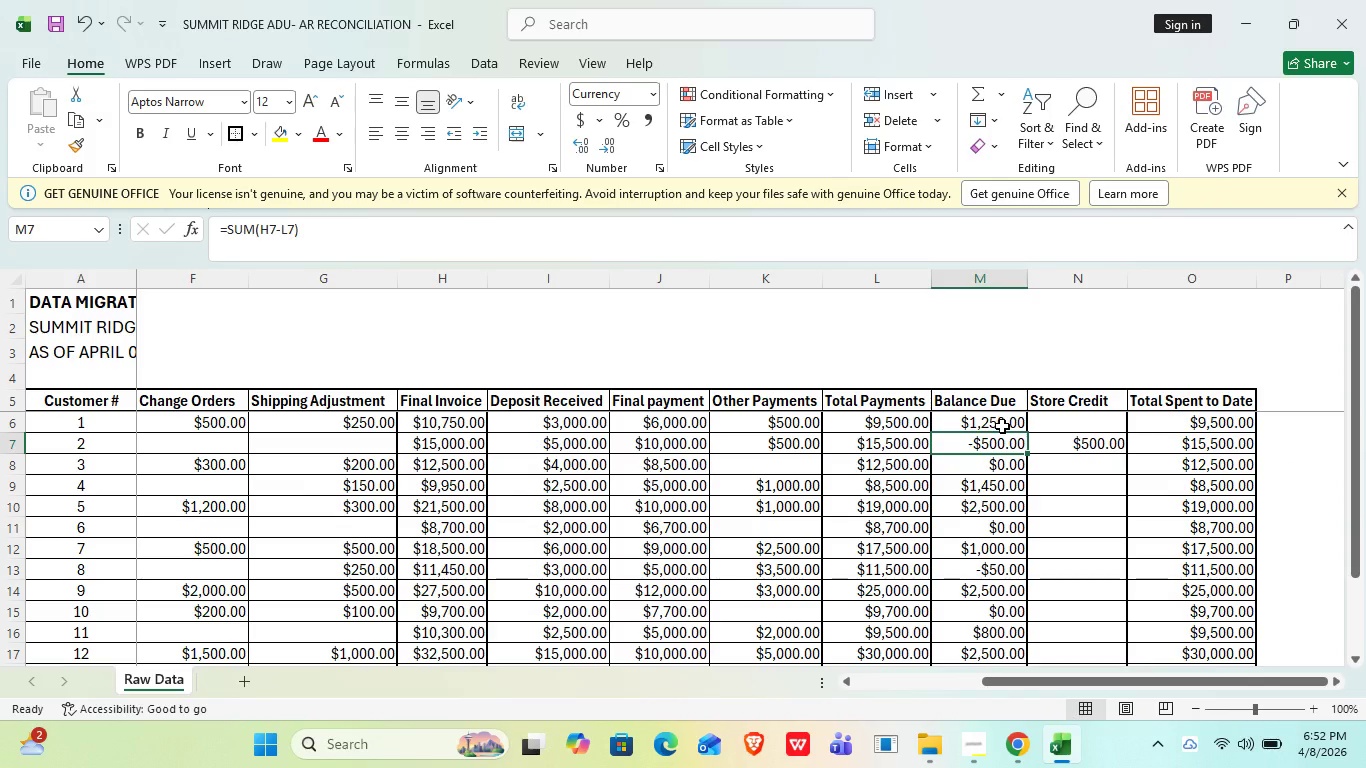 
key(ArrowDown)
 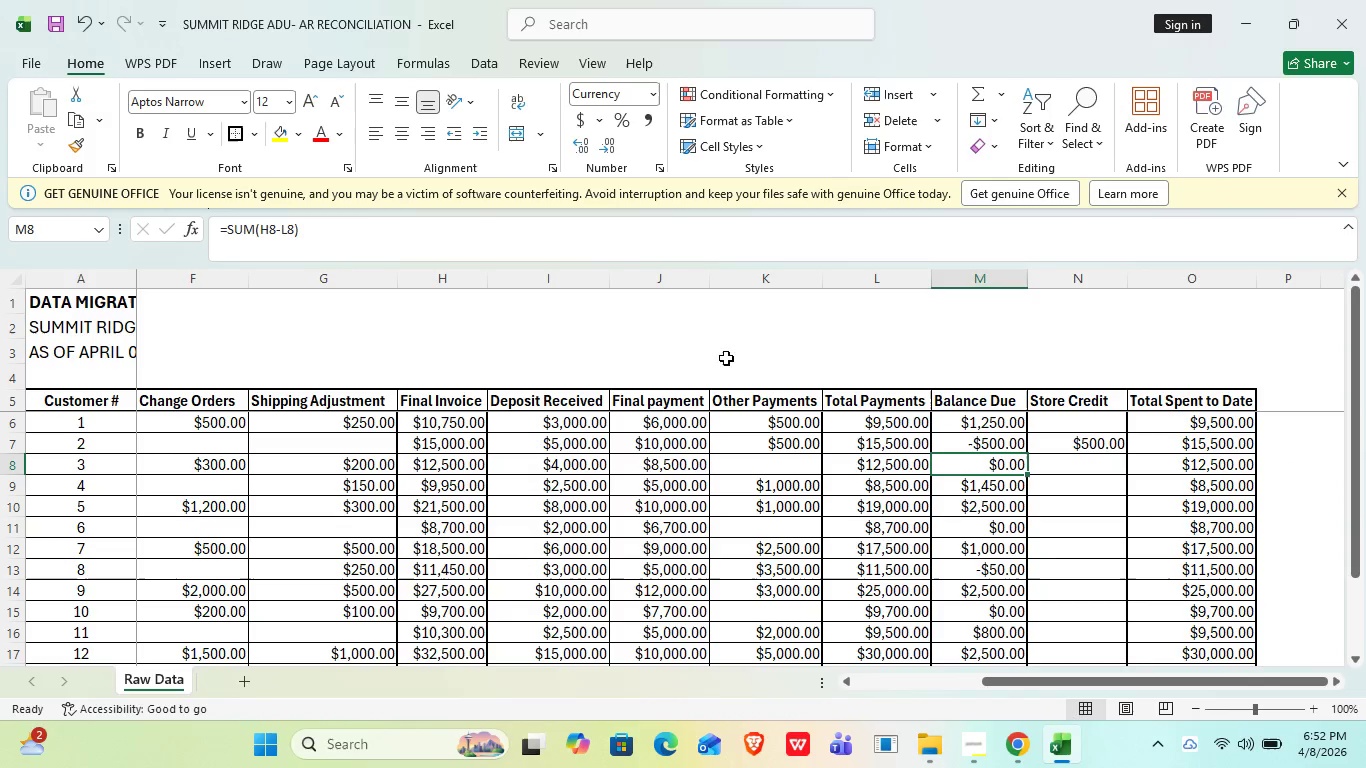 
mouse_move([638, 111])
 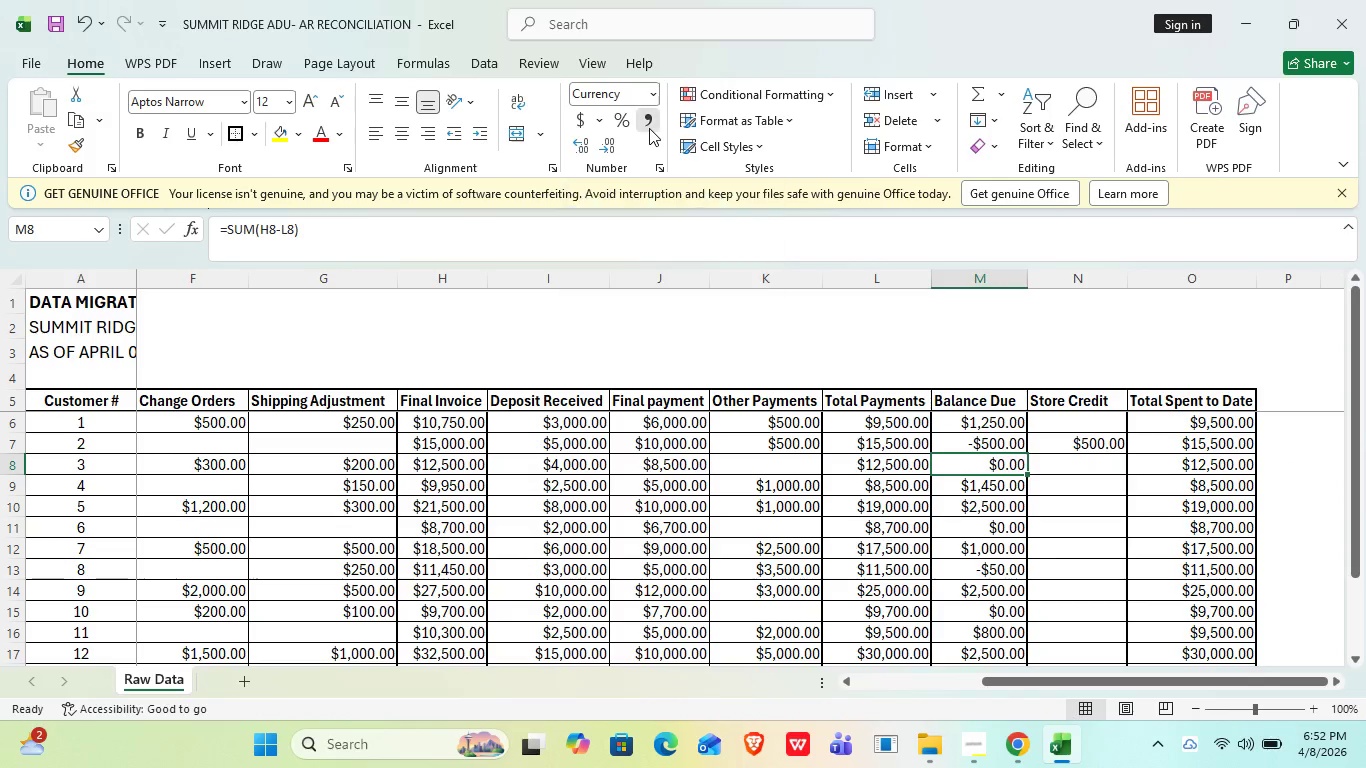 
left_click([649, 128])
 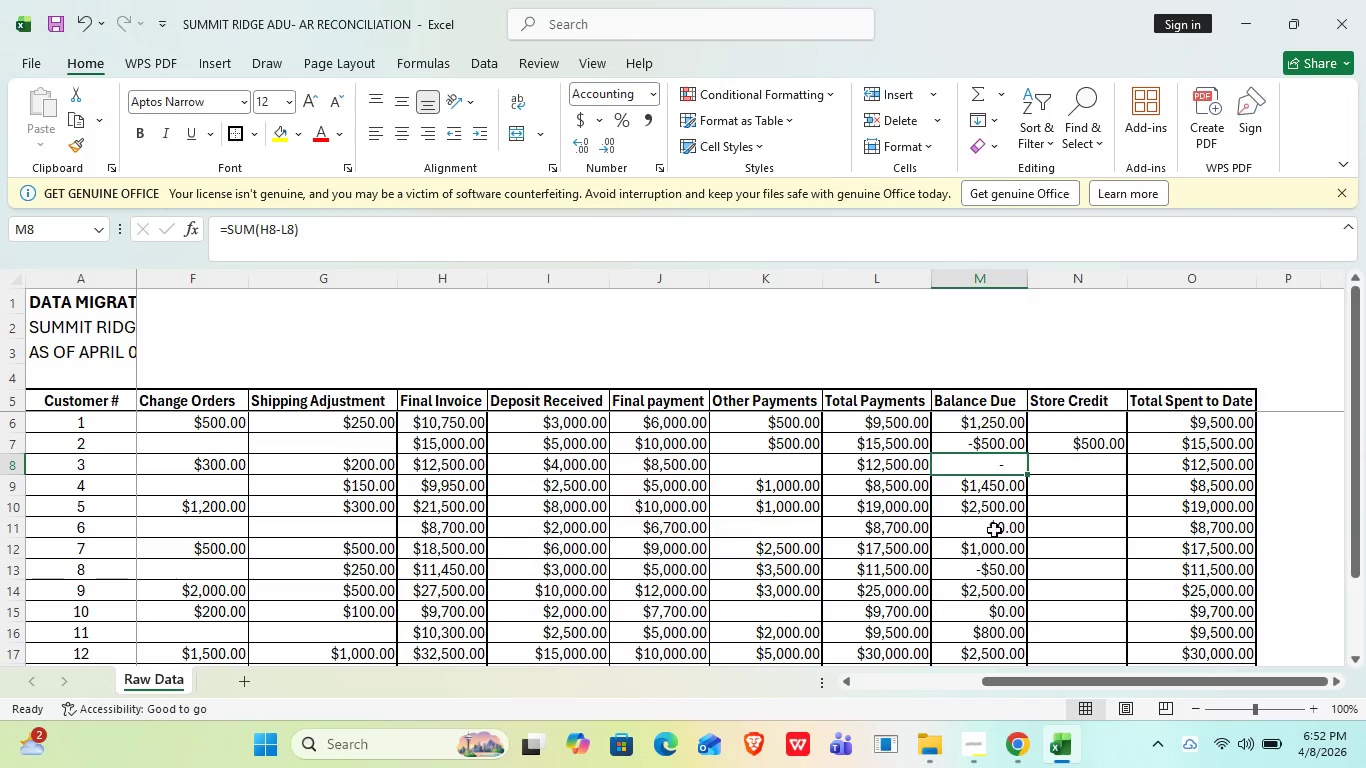 
left_click([994, 529])
 